 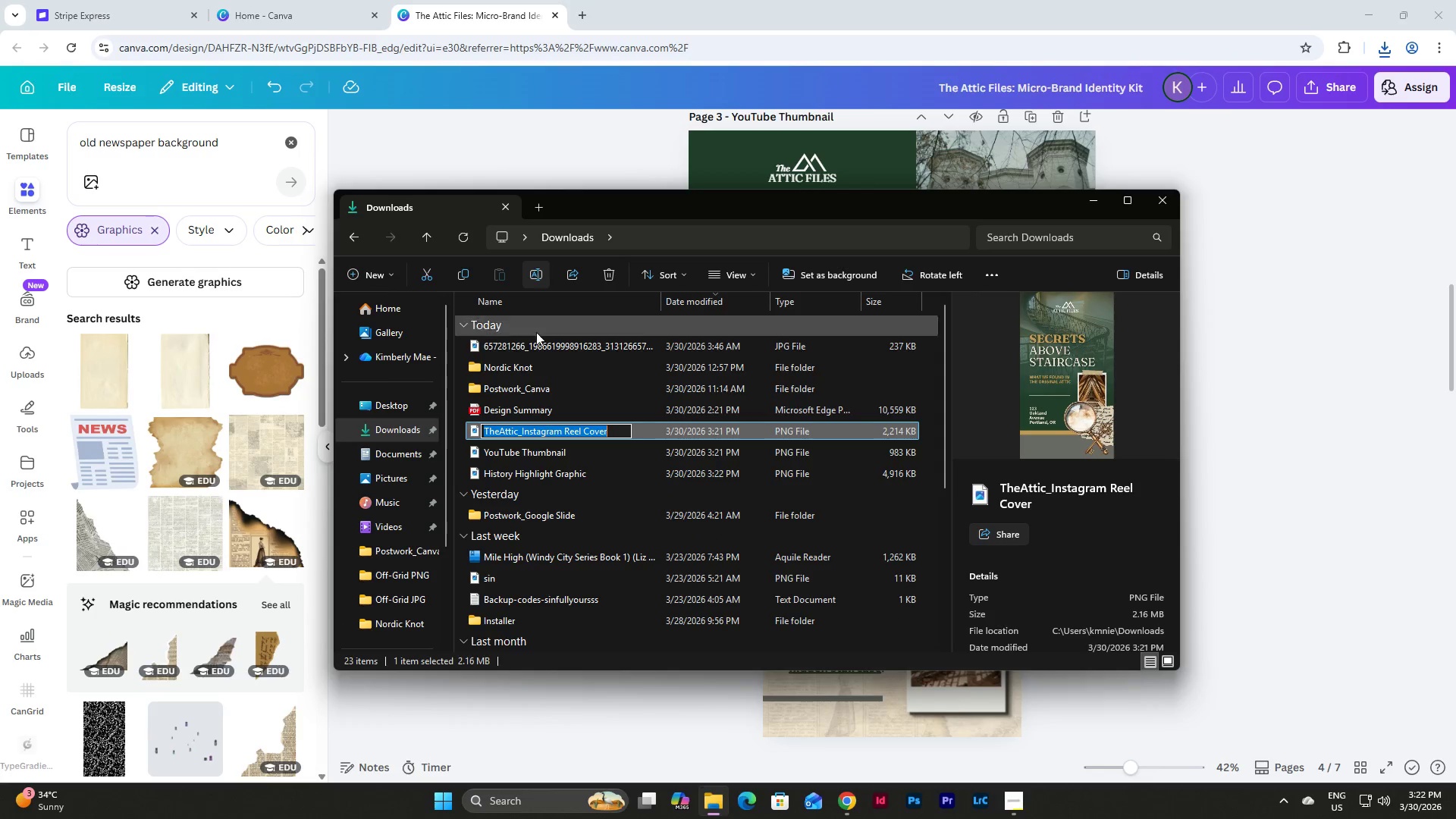 
left_click([522, 432])
 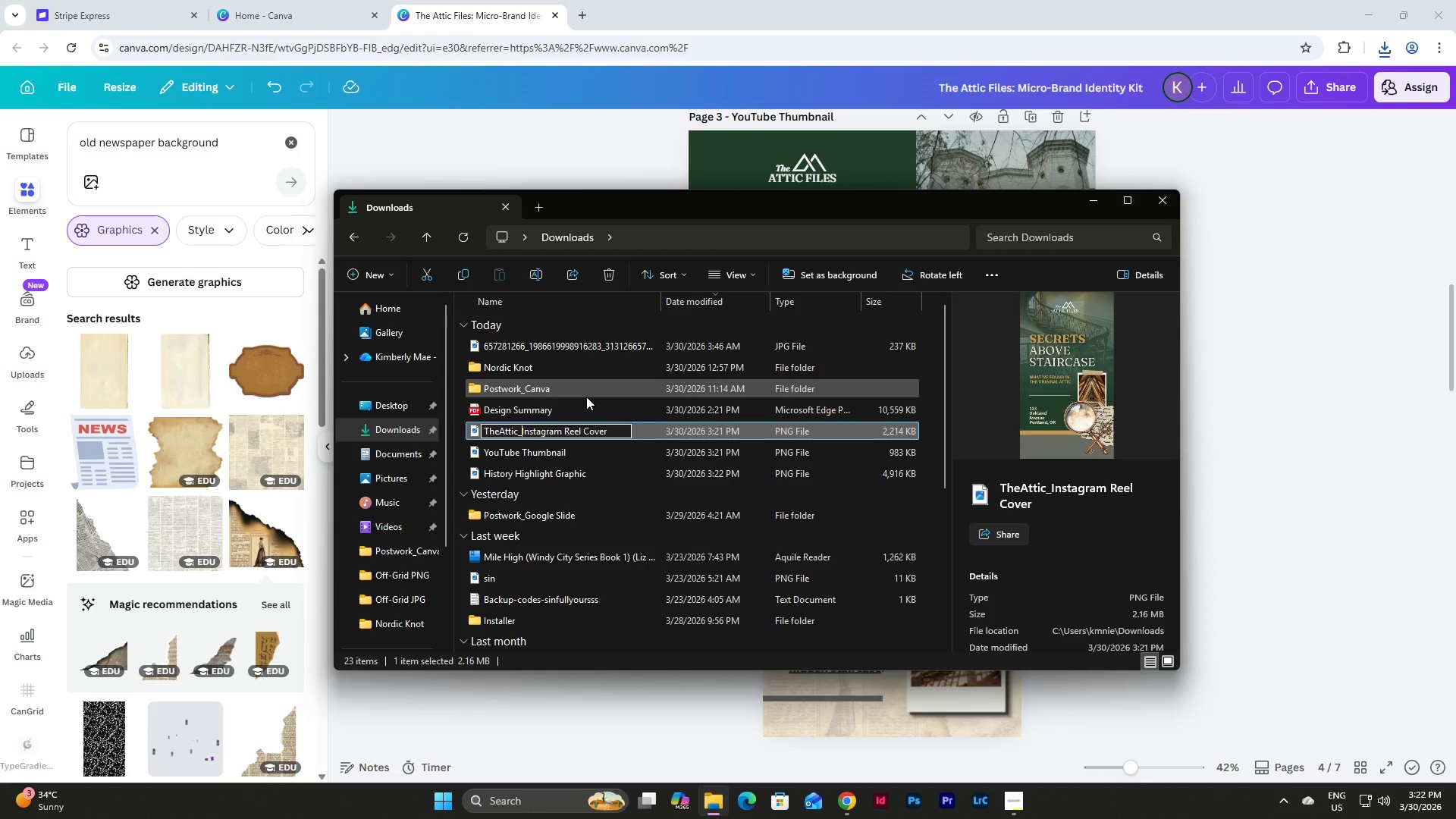 
type(IdentityKit_)
 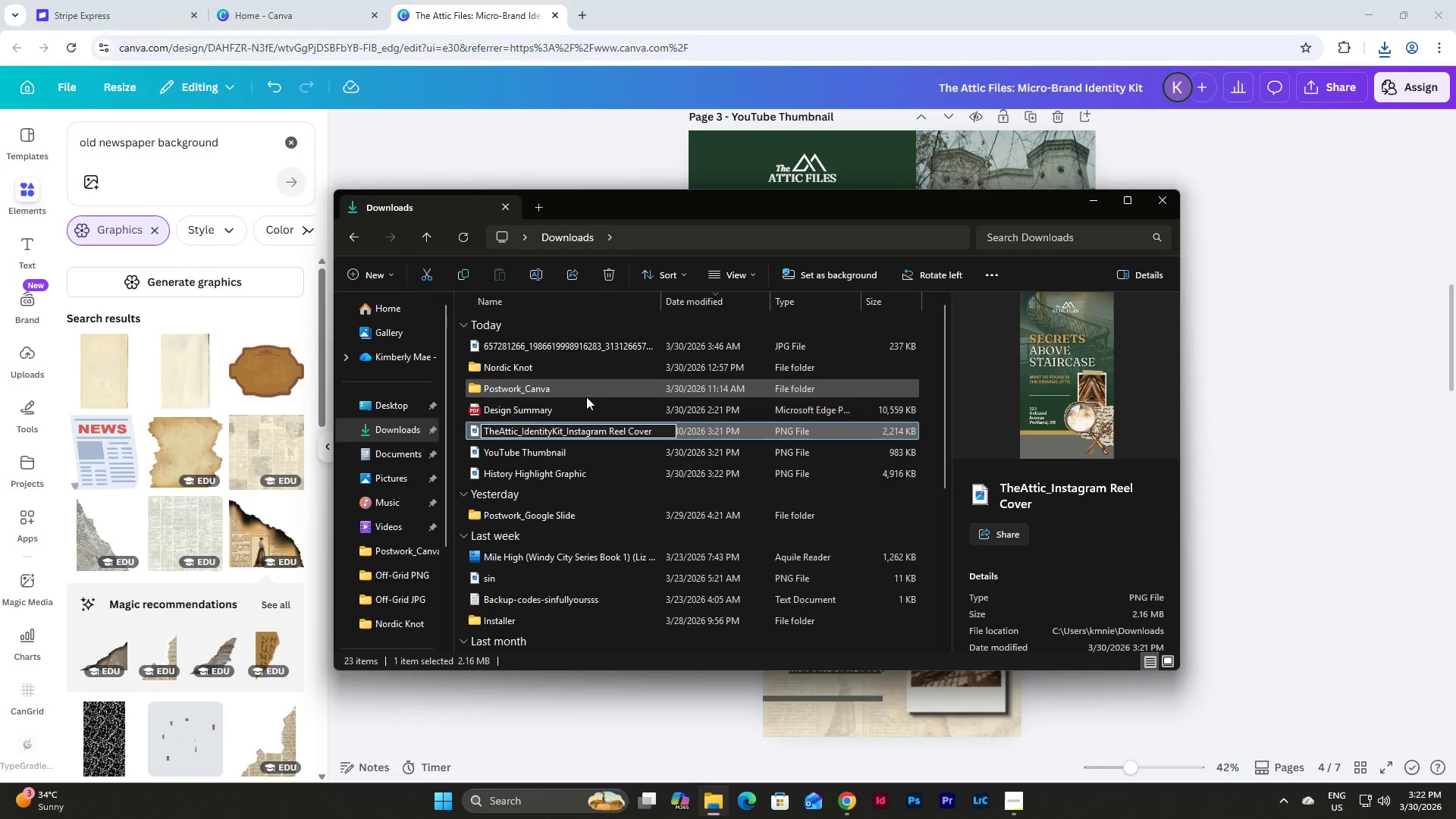 
left_click([610, 431])
 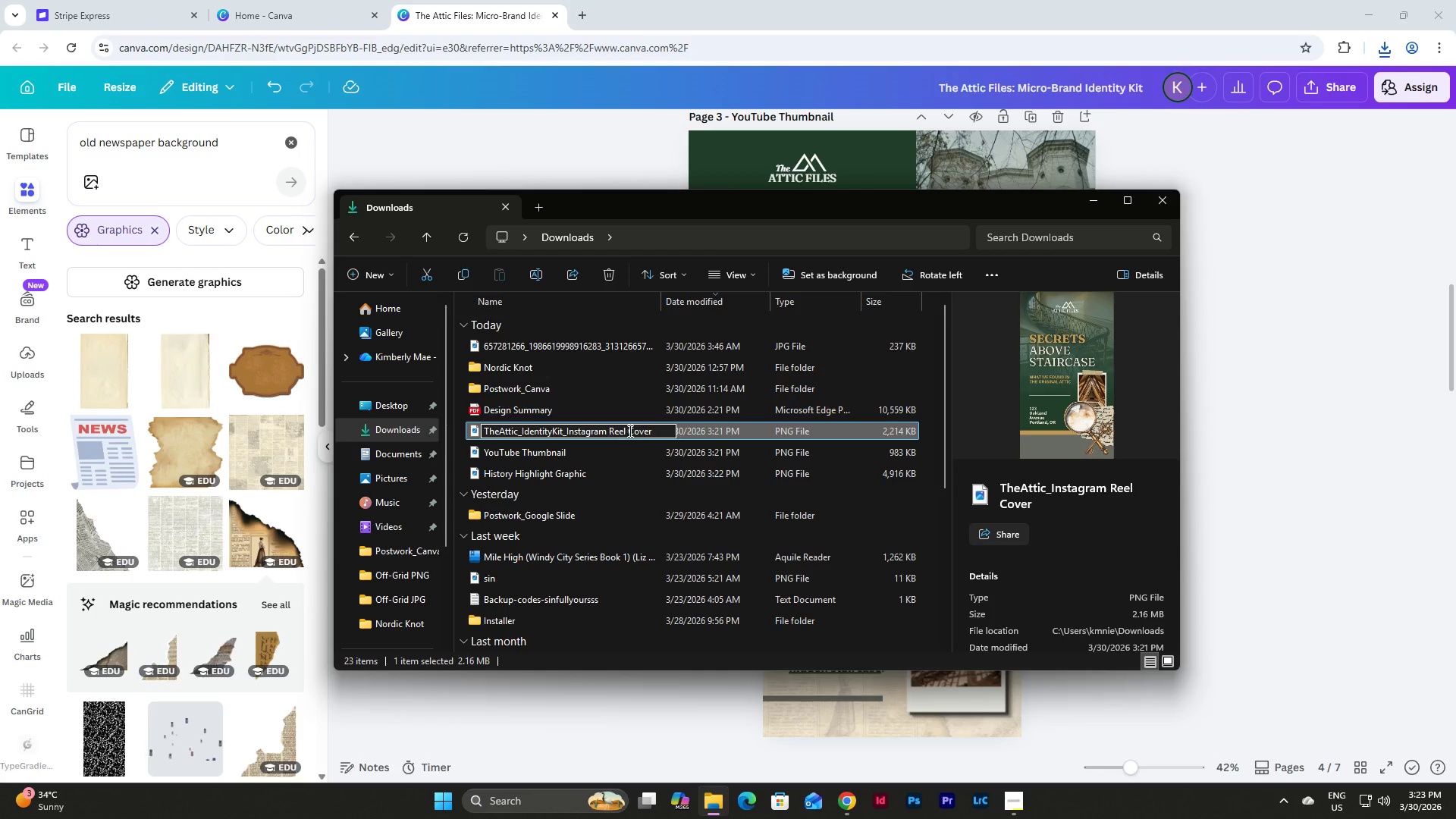 
key(Backspace)
 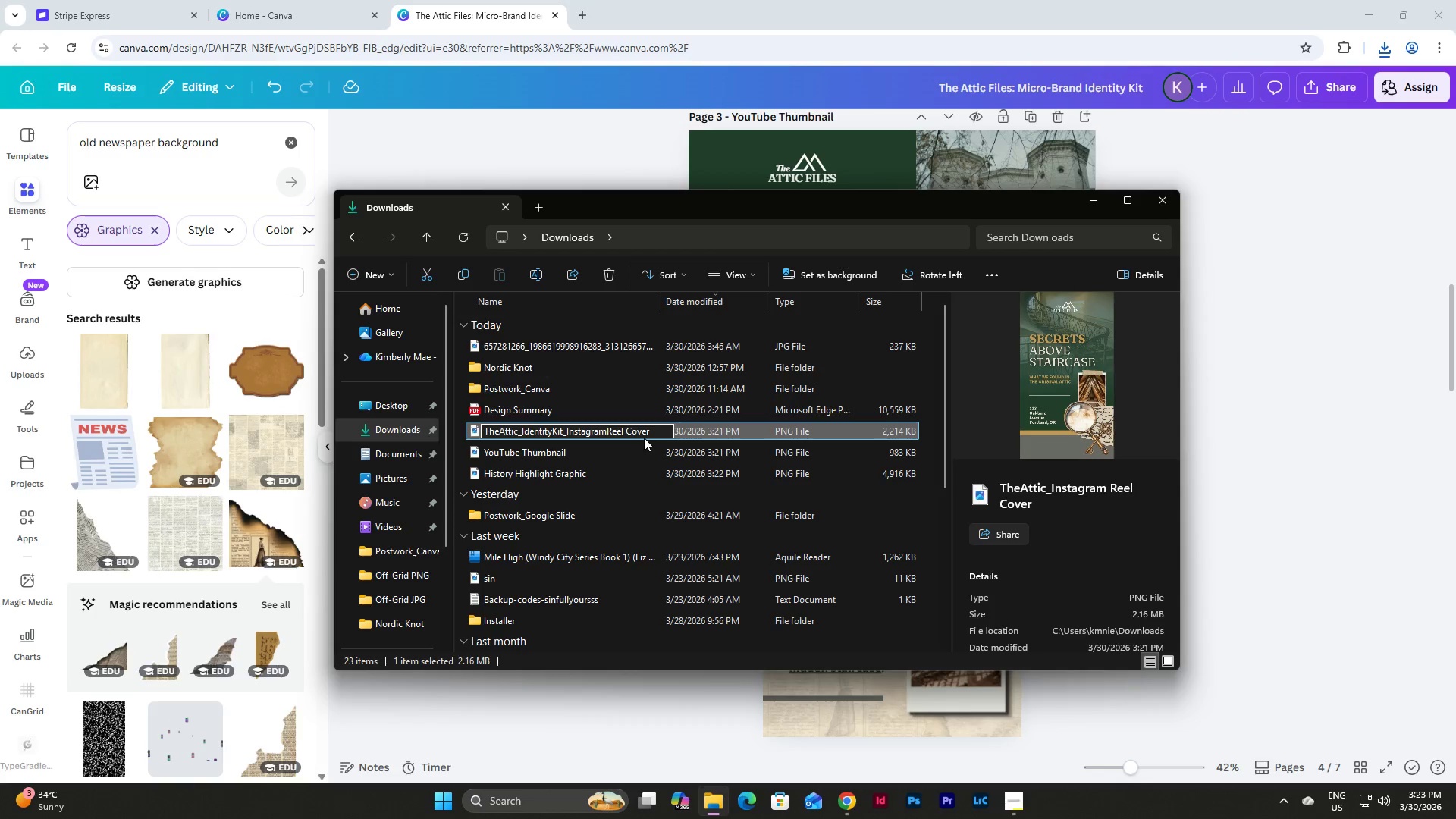 
key(Backspace)
 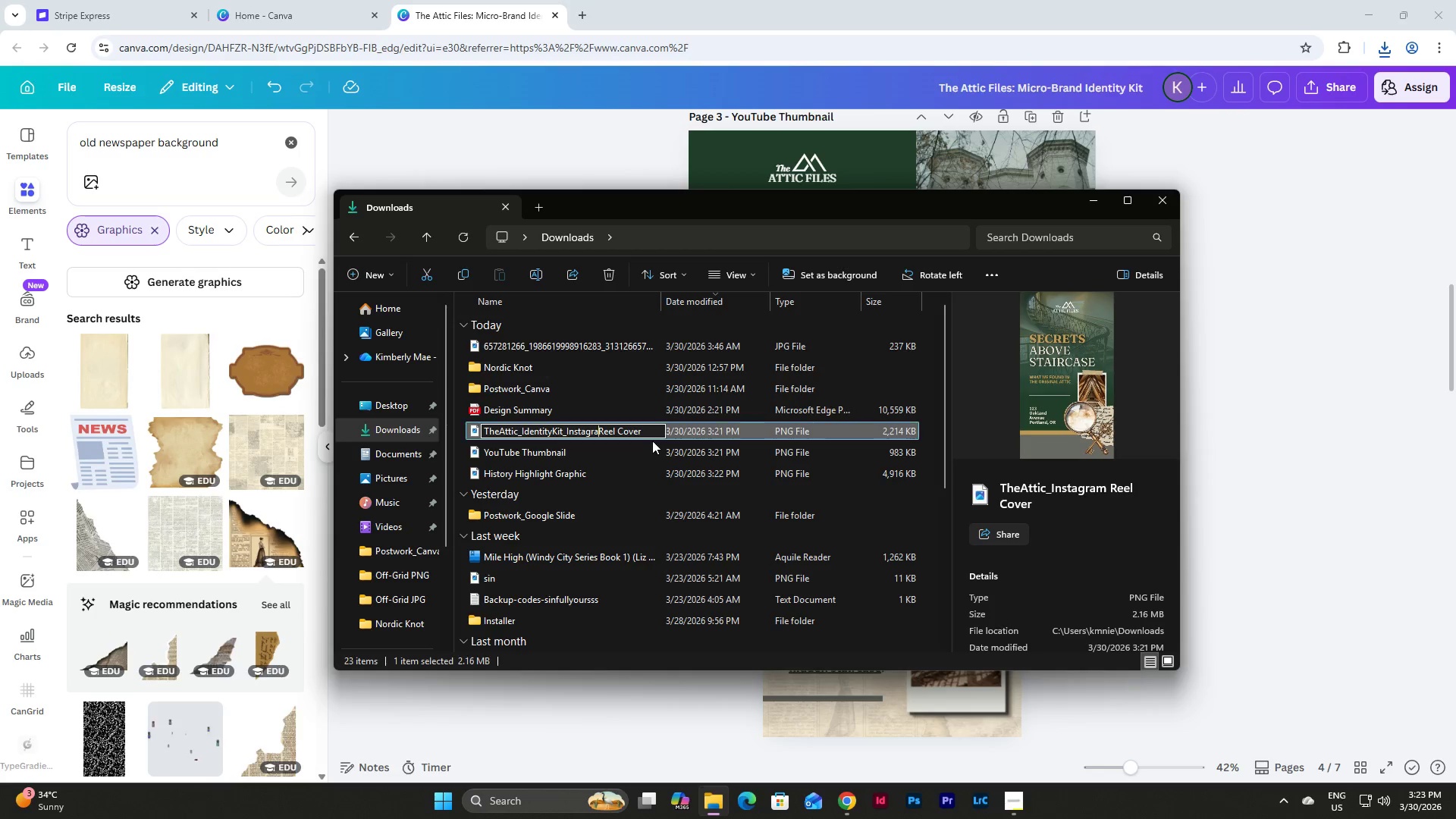 
key(Backspace)
 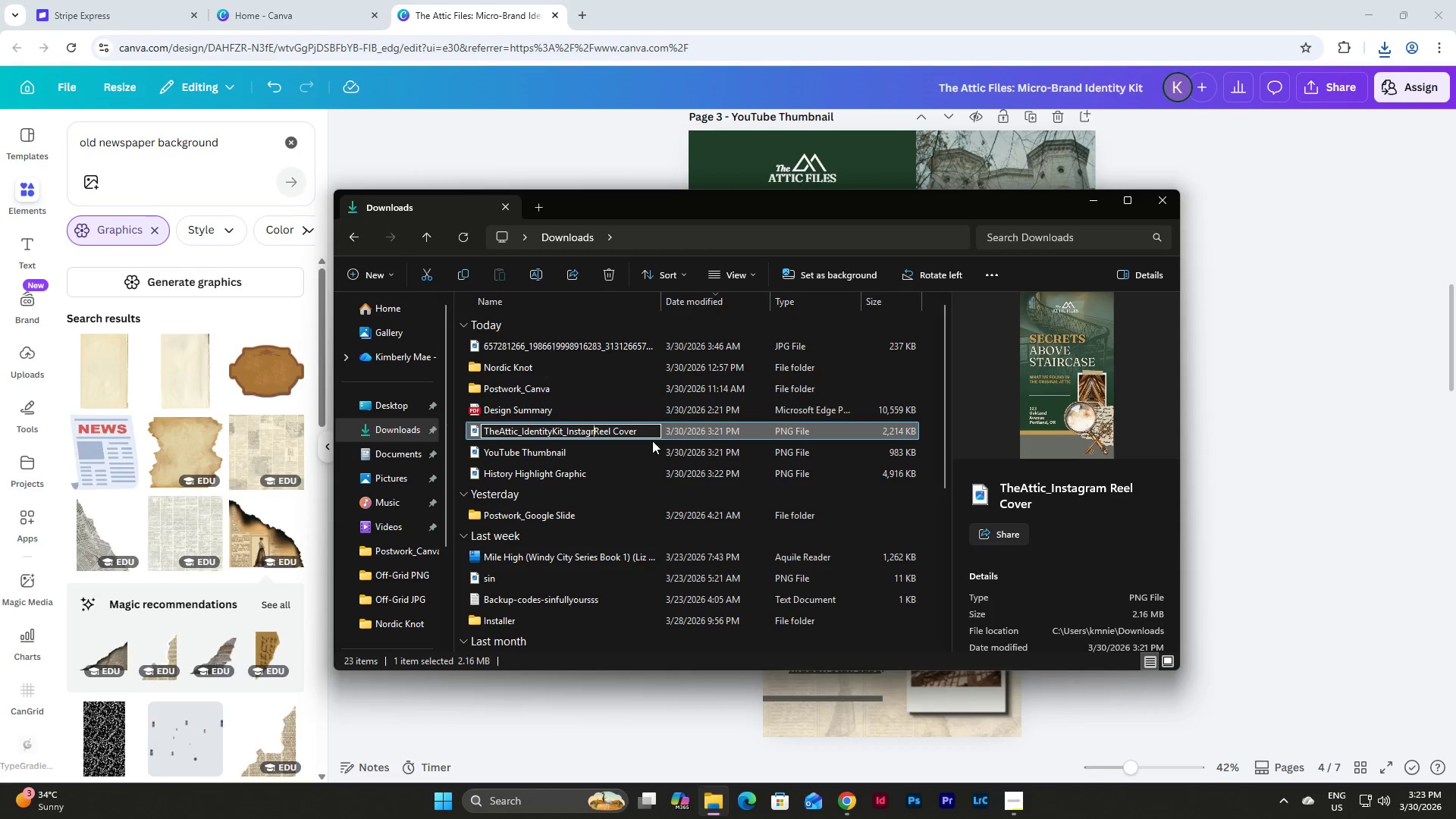 
key(Backspace)
 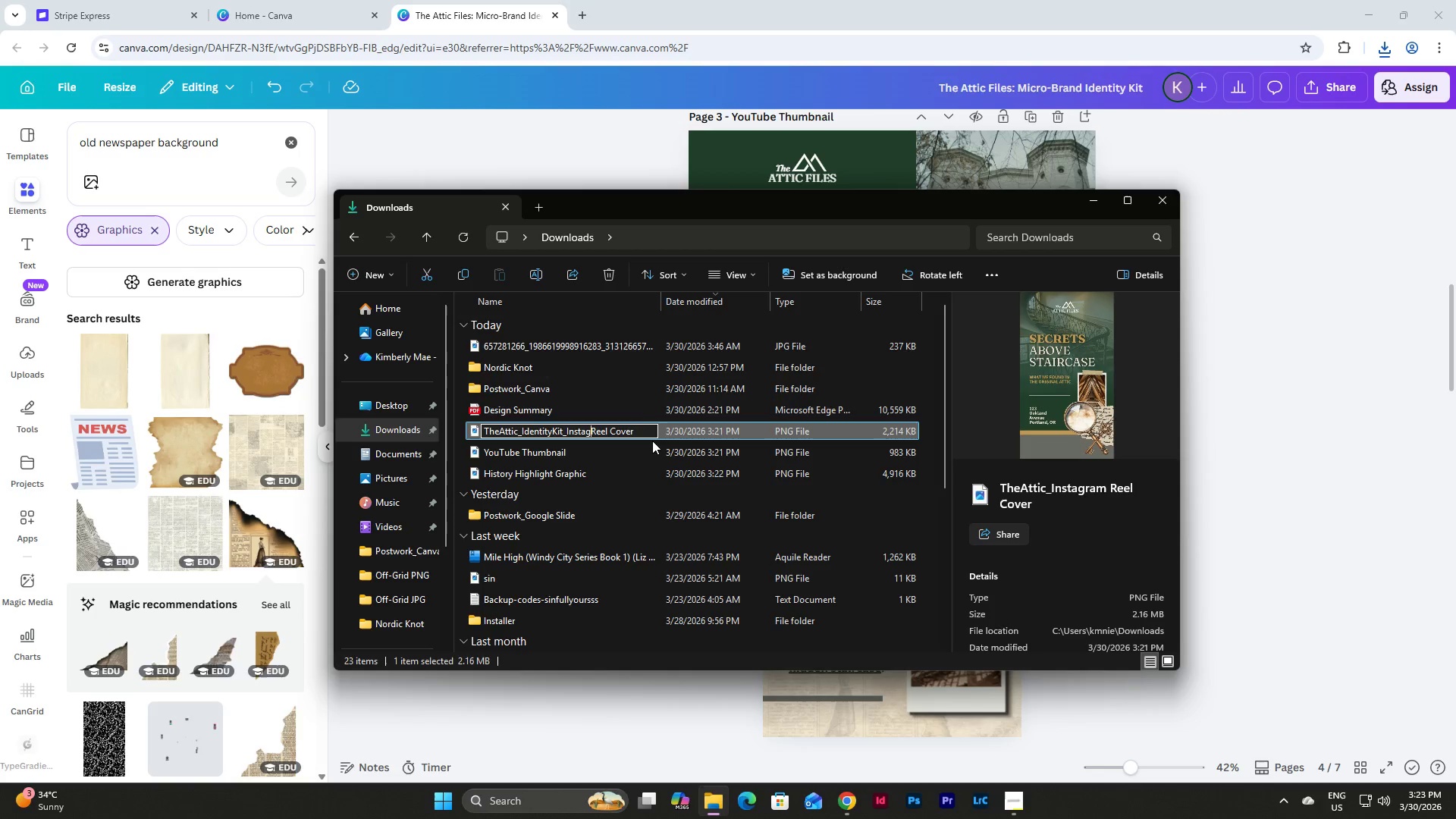 
key(Backspace)
 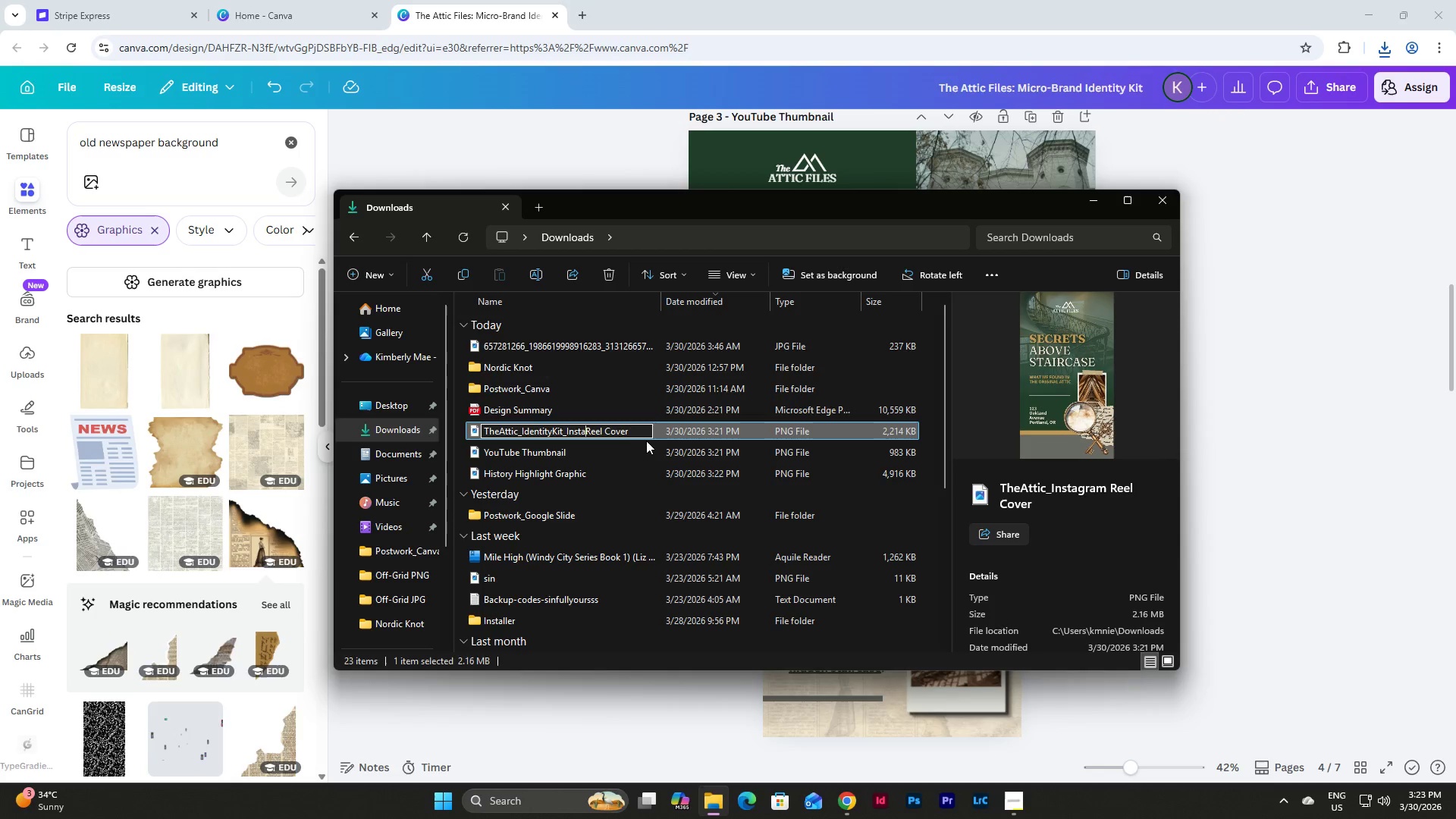 
key(Backspace)
 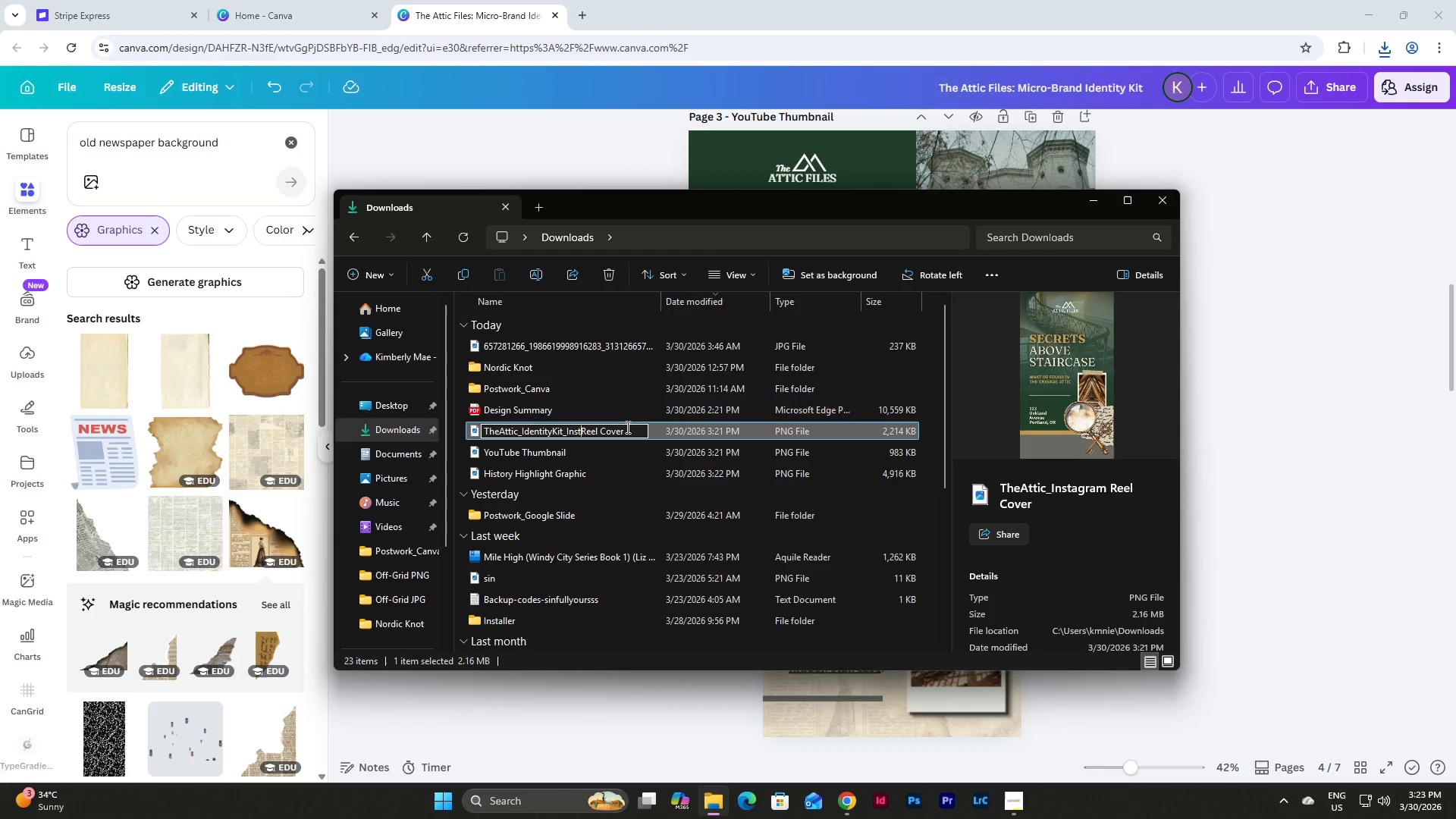 
left_click([626, 427])
 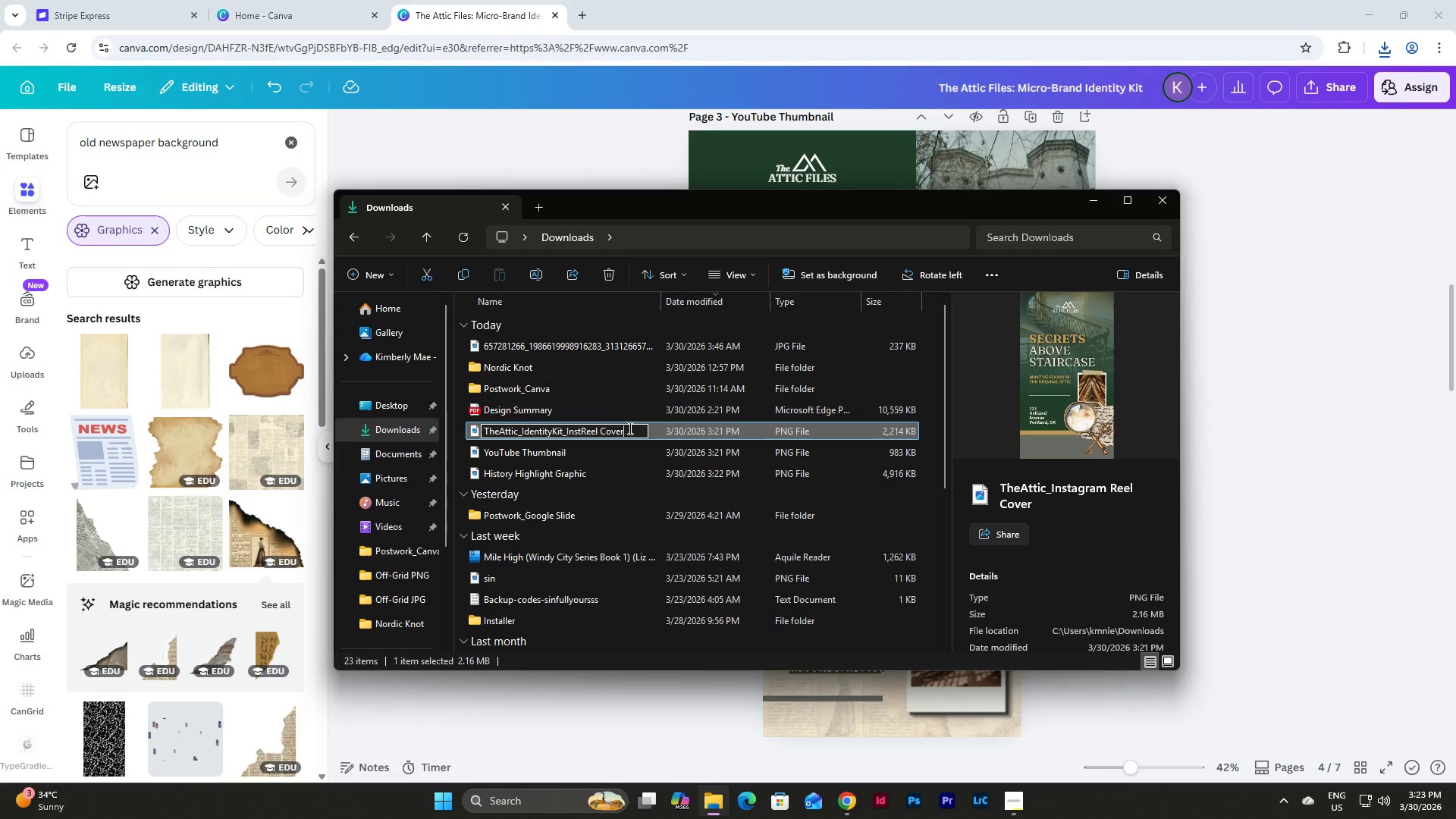 
key(Backspace)
 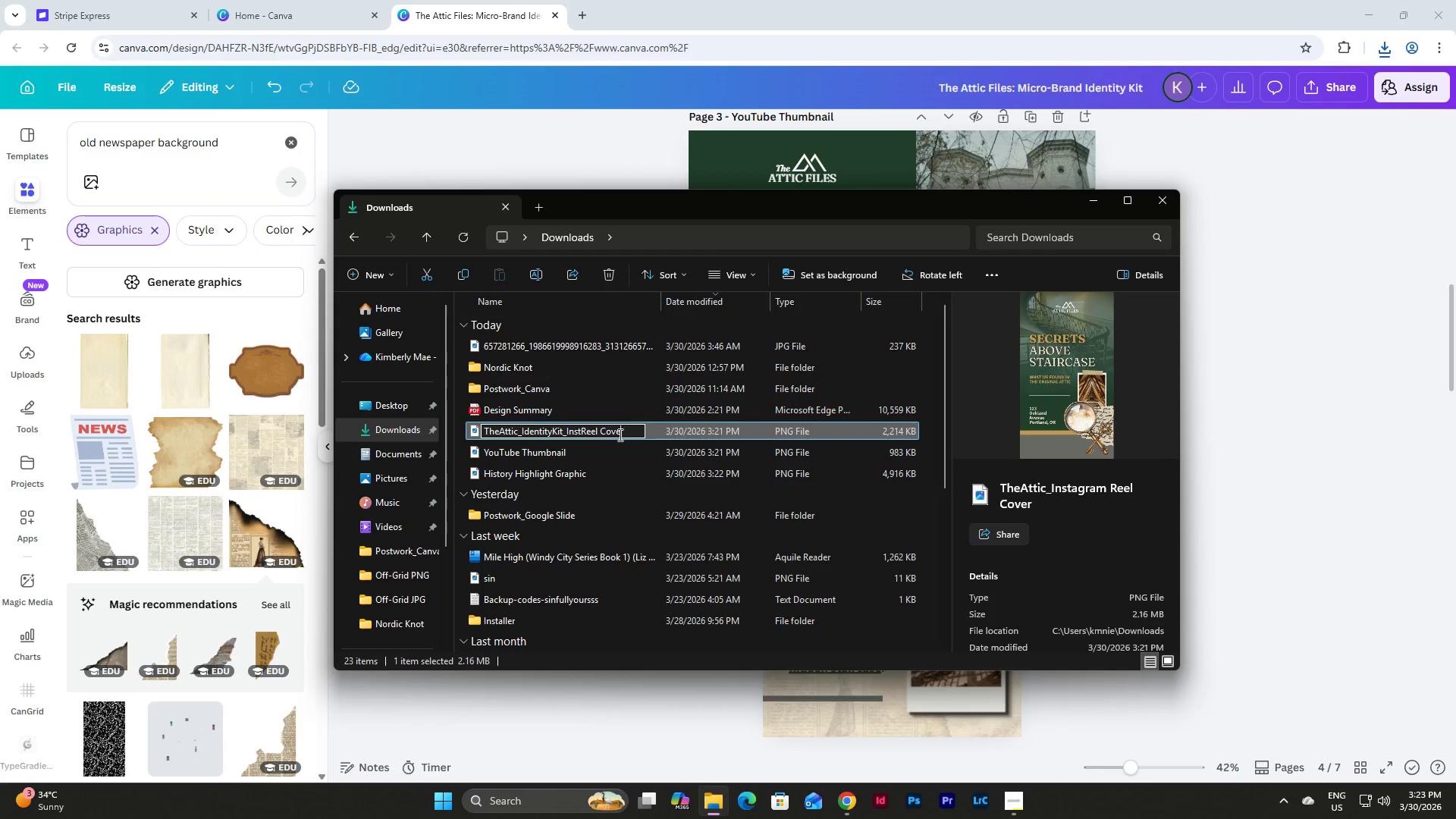 
key(Backspace)
 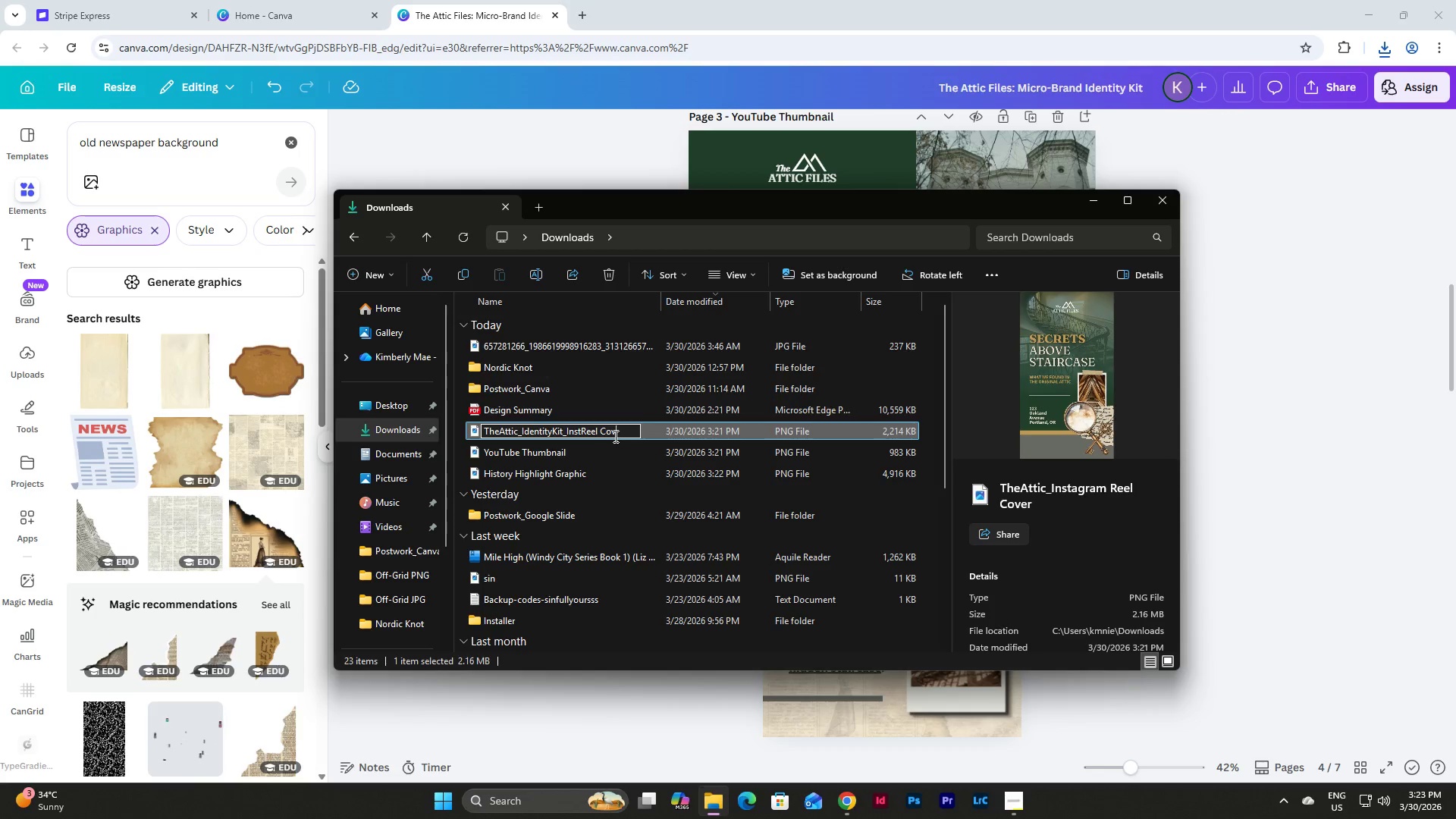 
key(Backspace)
 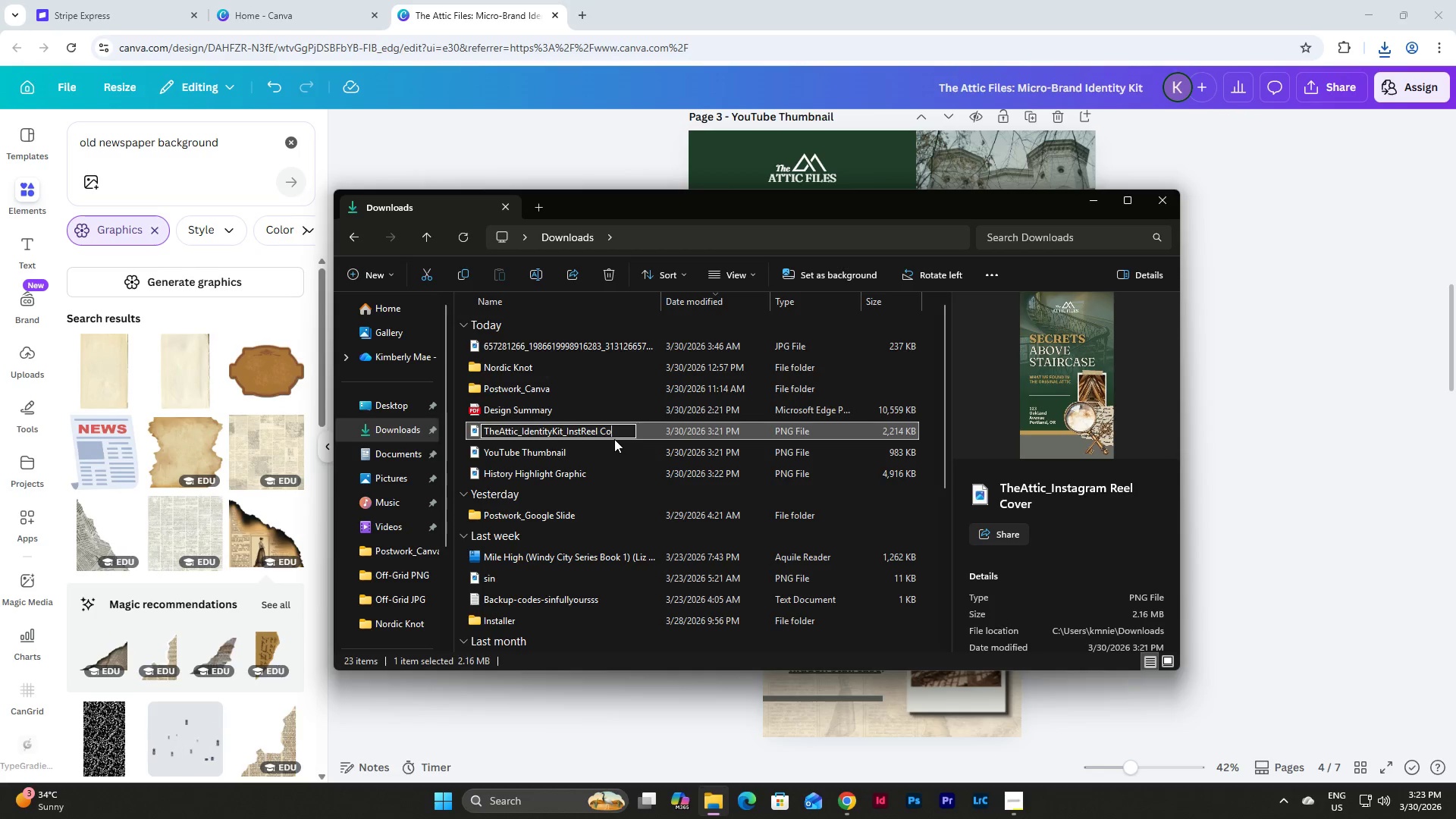 
key(Backspace)
 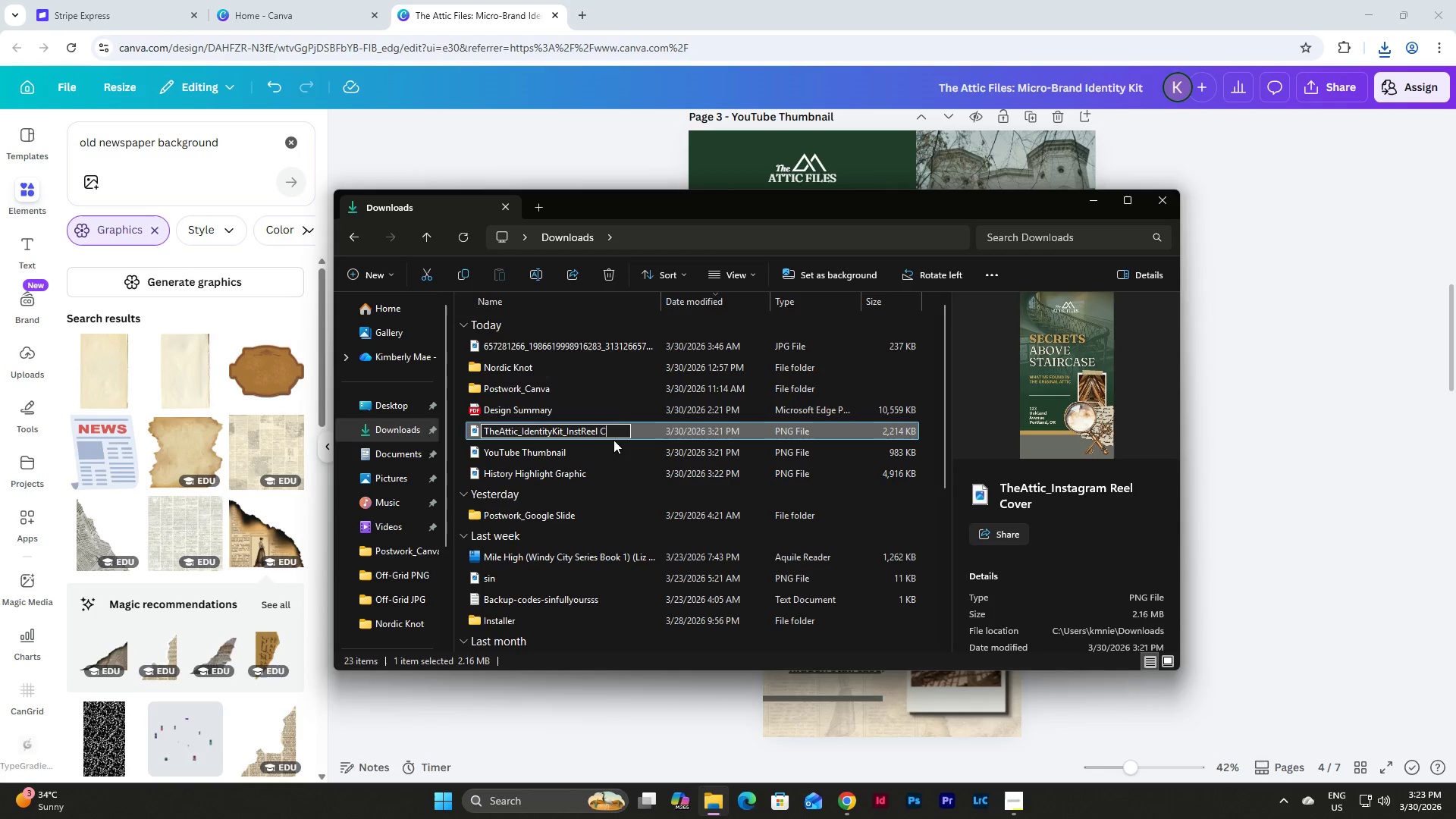 
key(Backspace)
 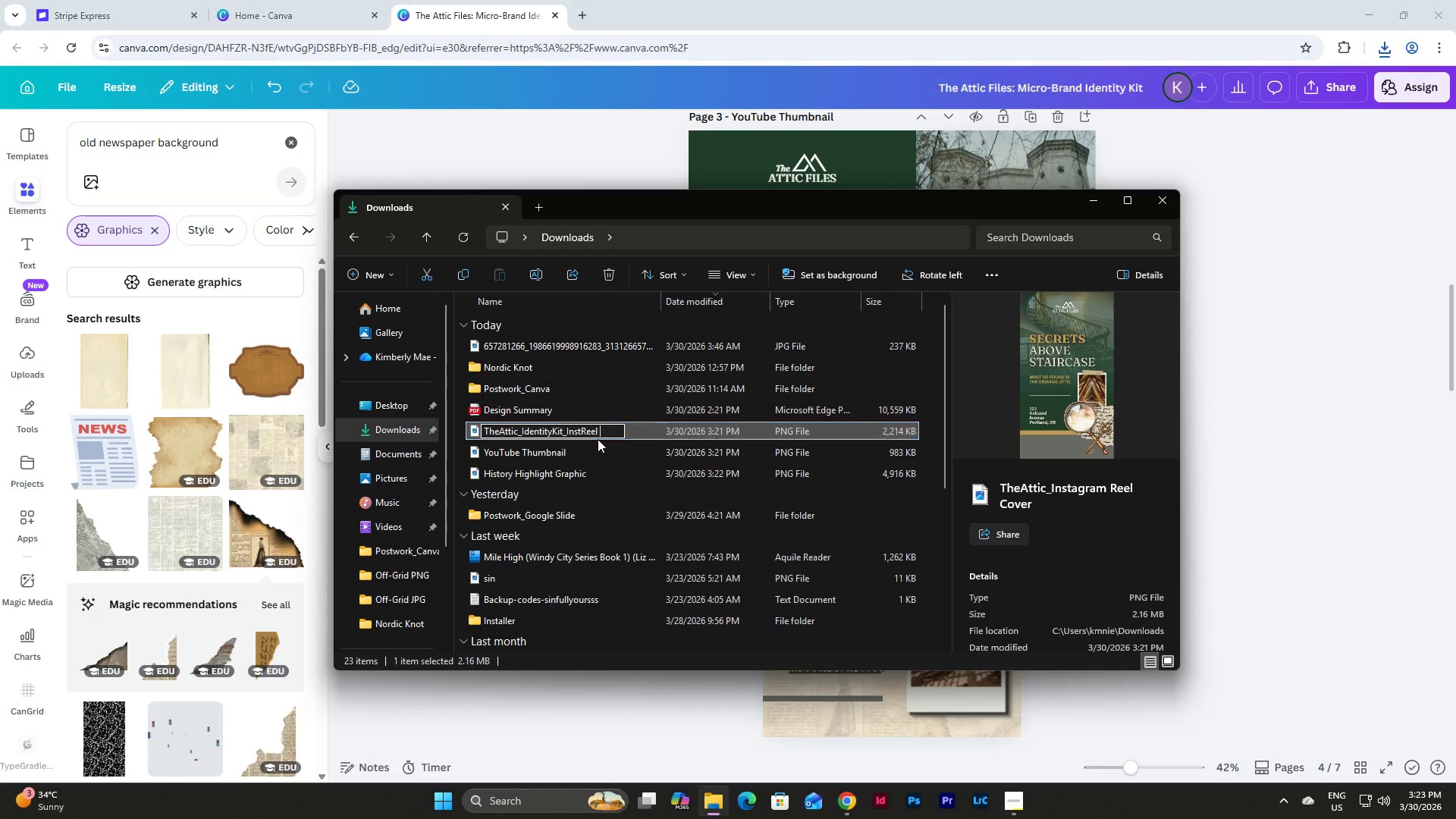 
key(Backspace)
 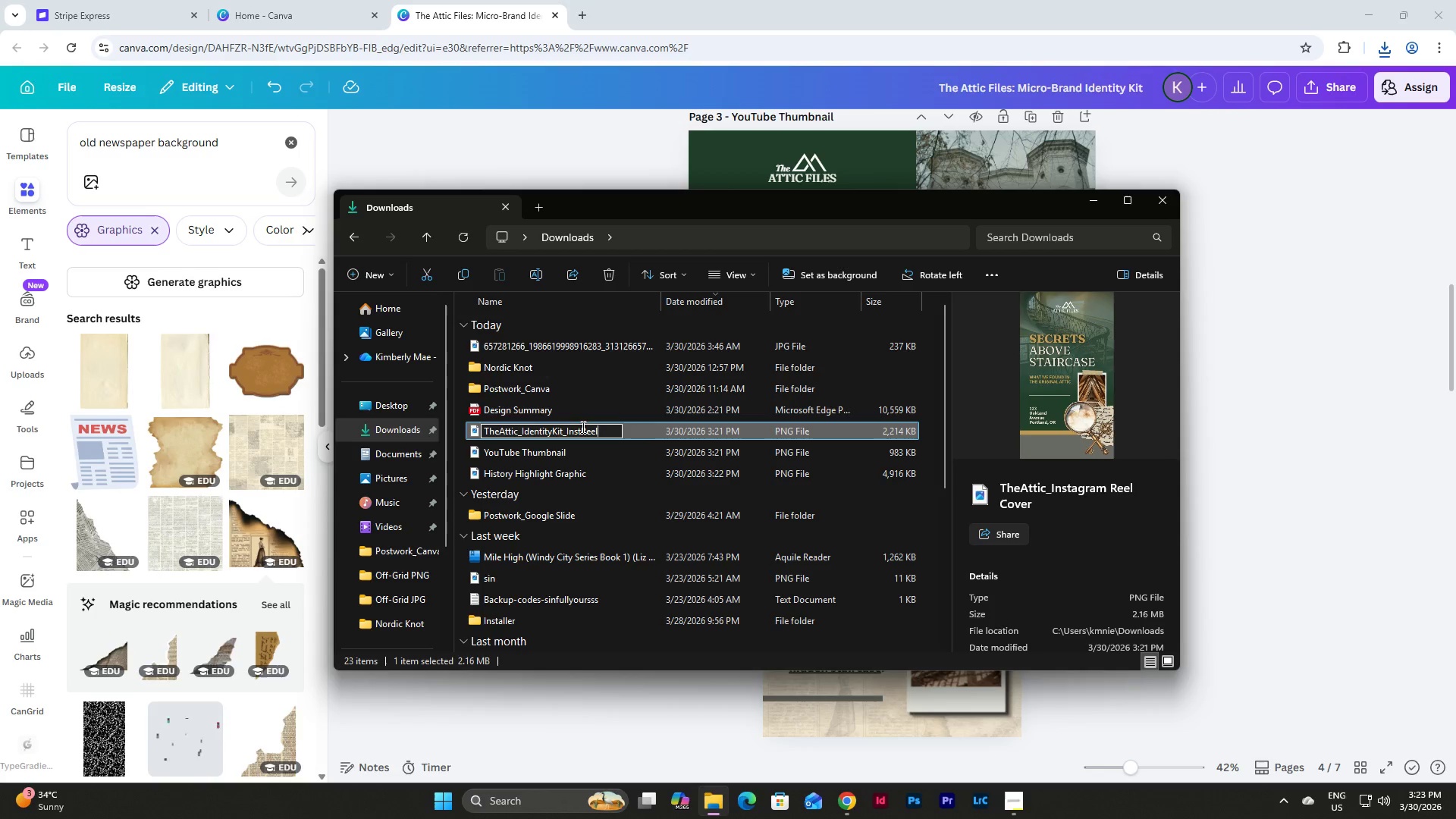 
left_click([582, 427])
 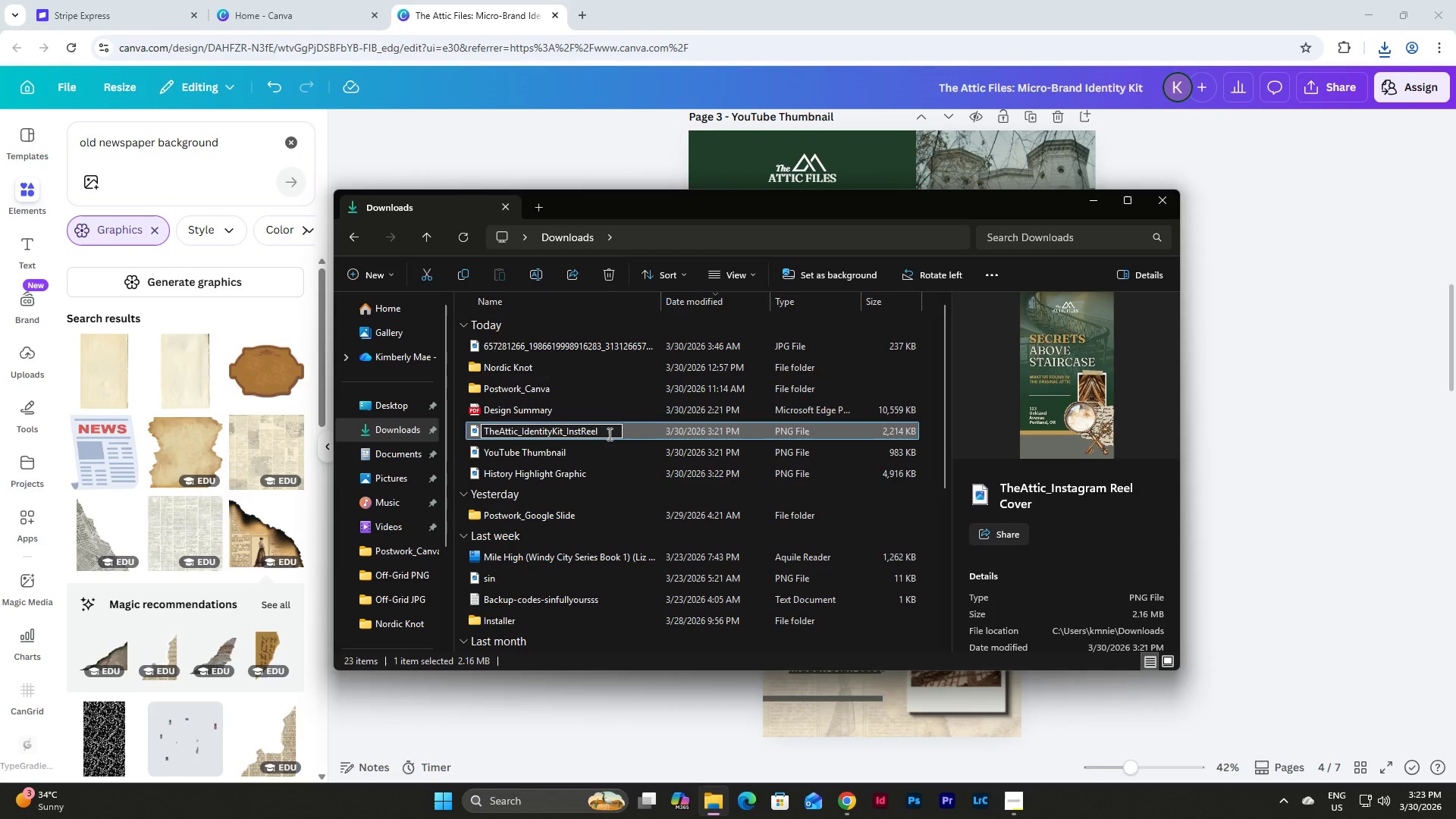 
left_click([608, 434])
 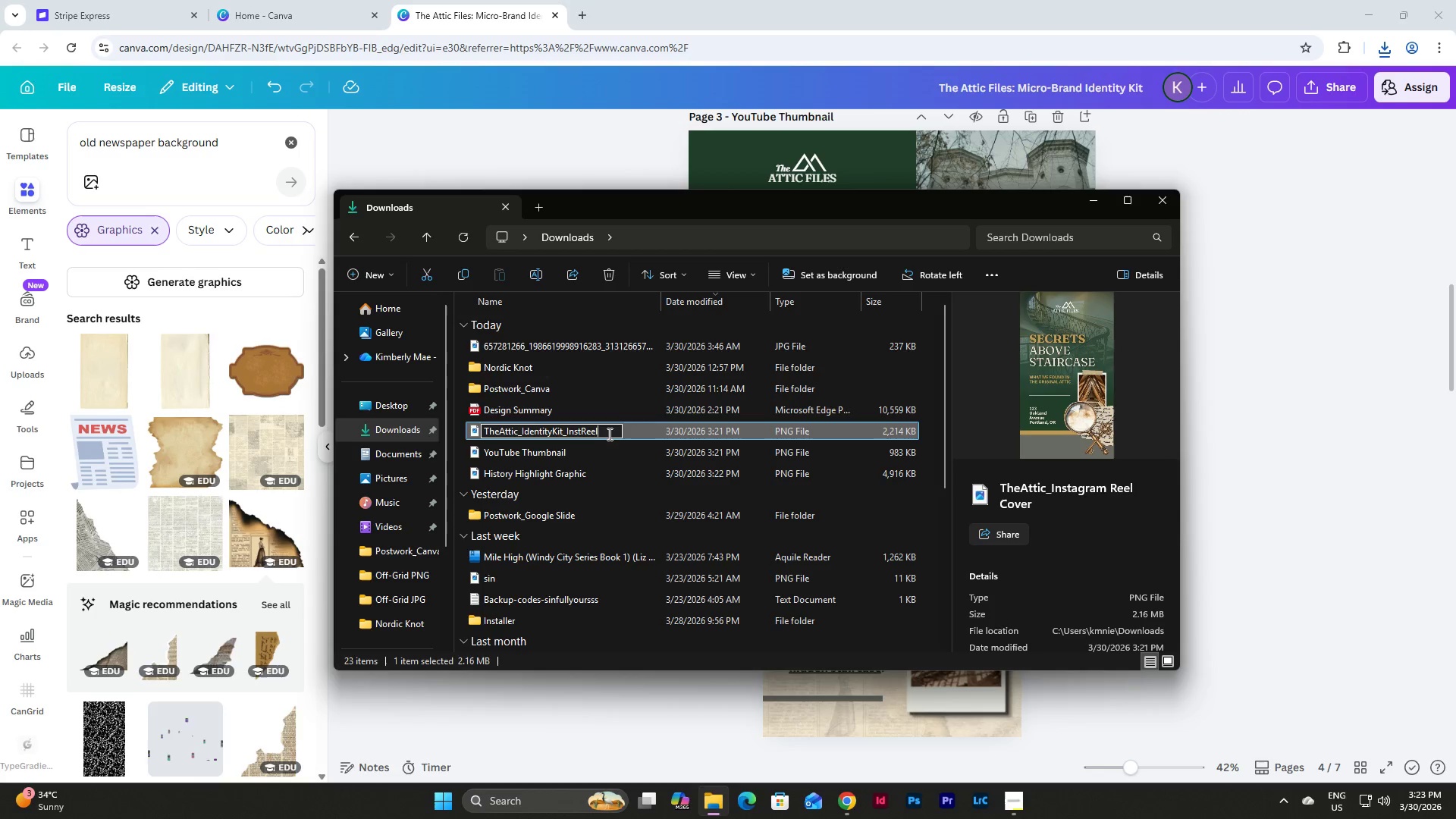 
left_click_drag(start_coordinate=[608, 434], to_coordinate=[583, 434])
 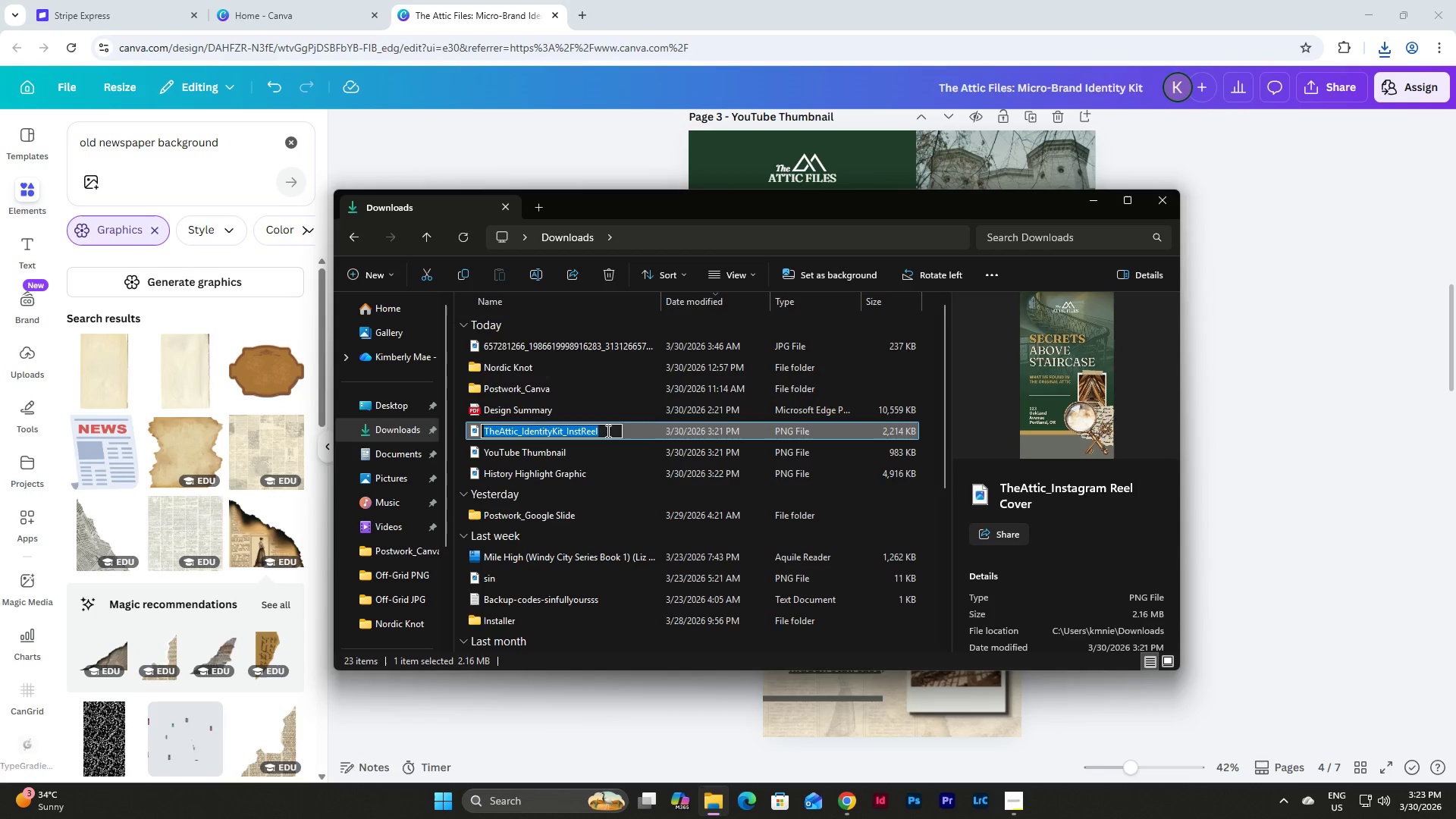 
left_click([607, 431])
 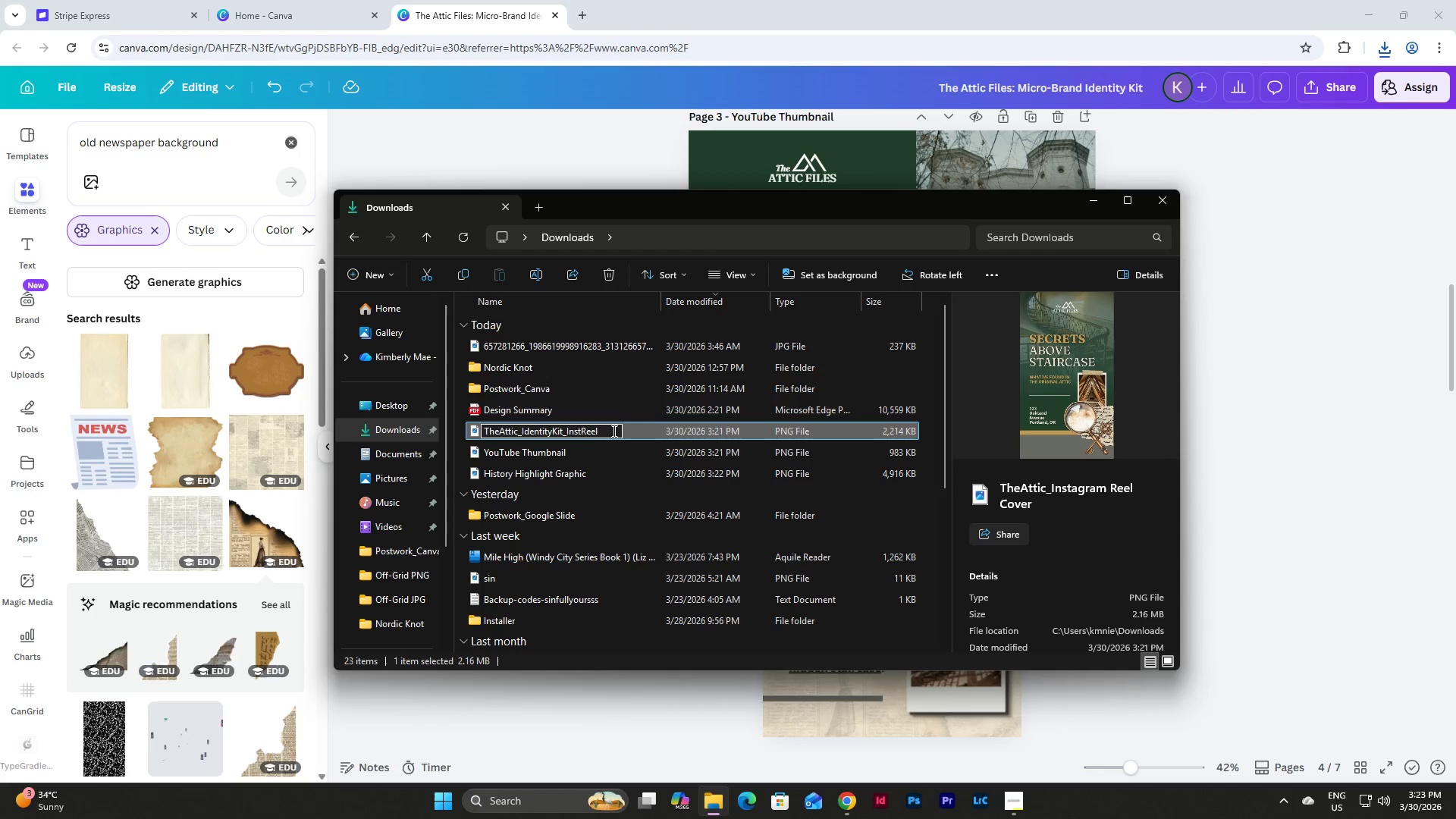 
left_click_drag(start_coordinate=[613, 431], to_coordinate=[581, 431])
 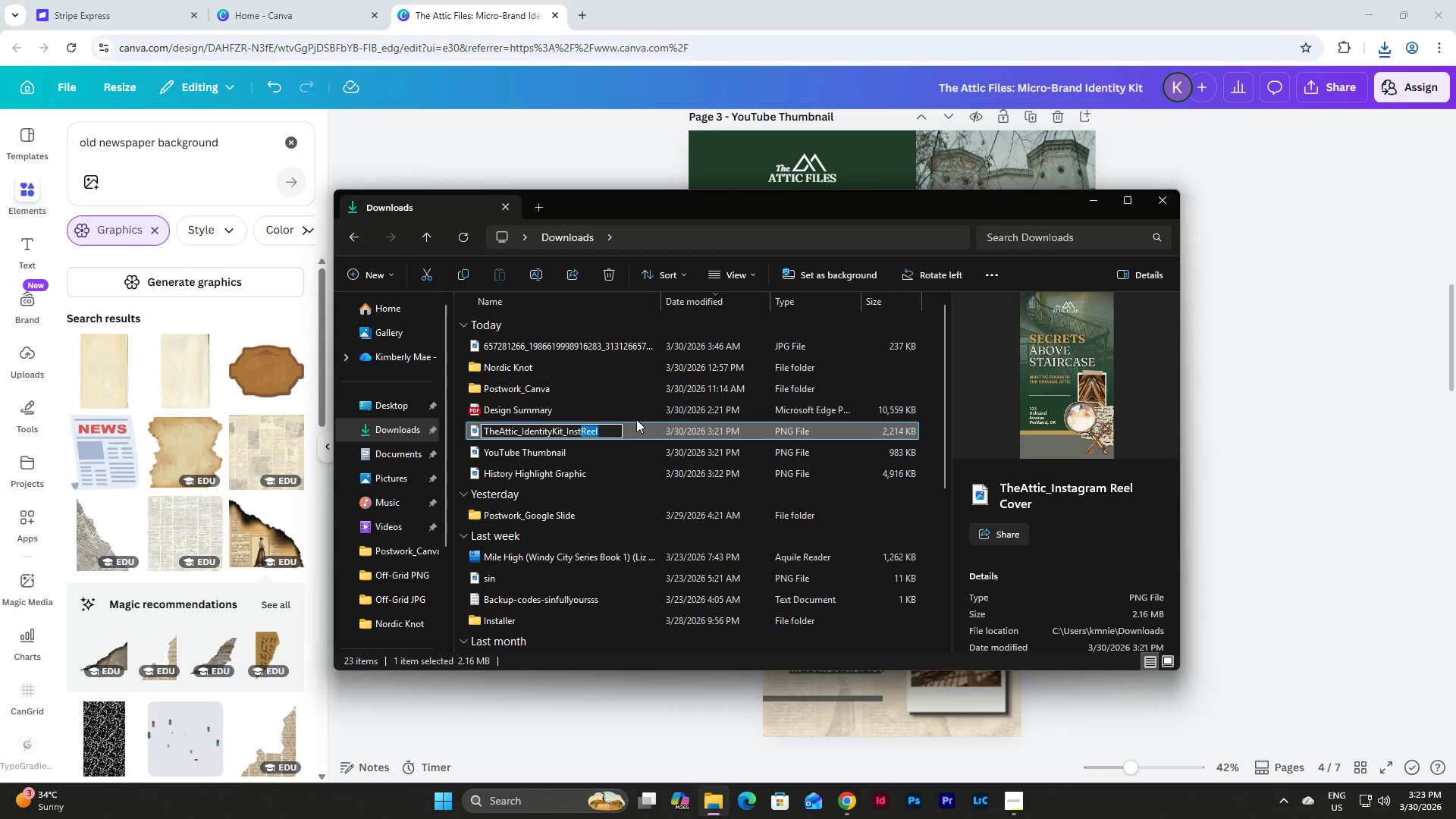 
type(agram)
 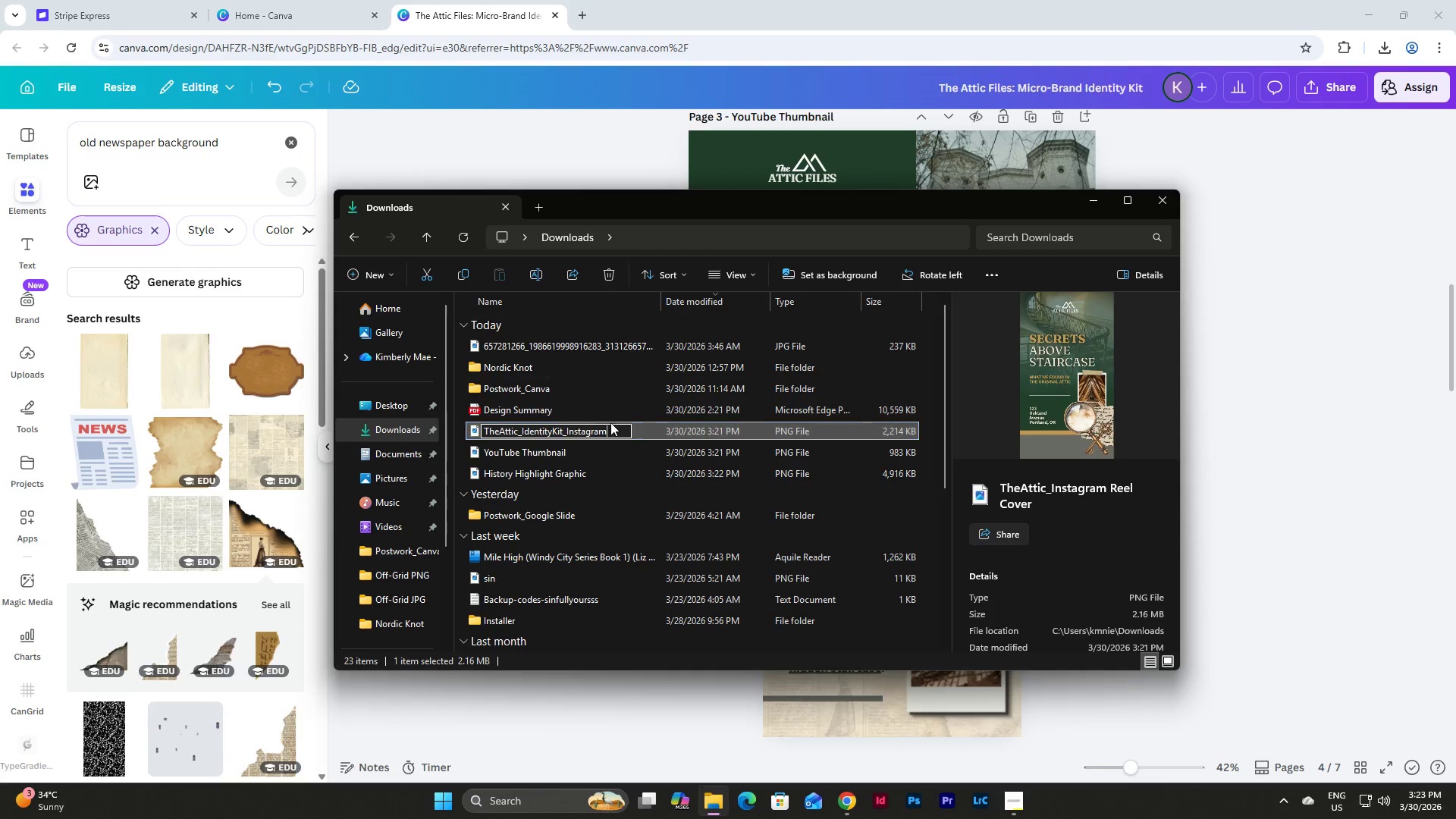 
key(Backspace)
key(Backspace)
key(Backspace)
key(Backspace)
key(Backspace)
key(Backspace)
key(Backspace)
key(Backspace)
key(Backspace)
type(InstagramRea)
key(Backspace)
type(el)
 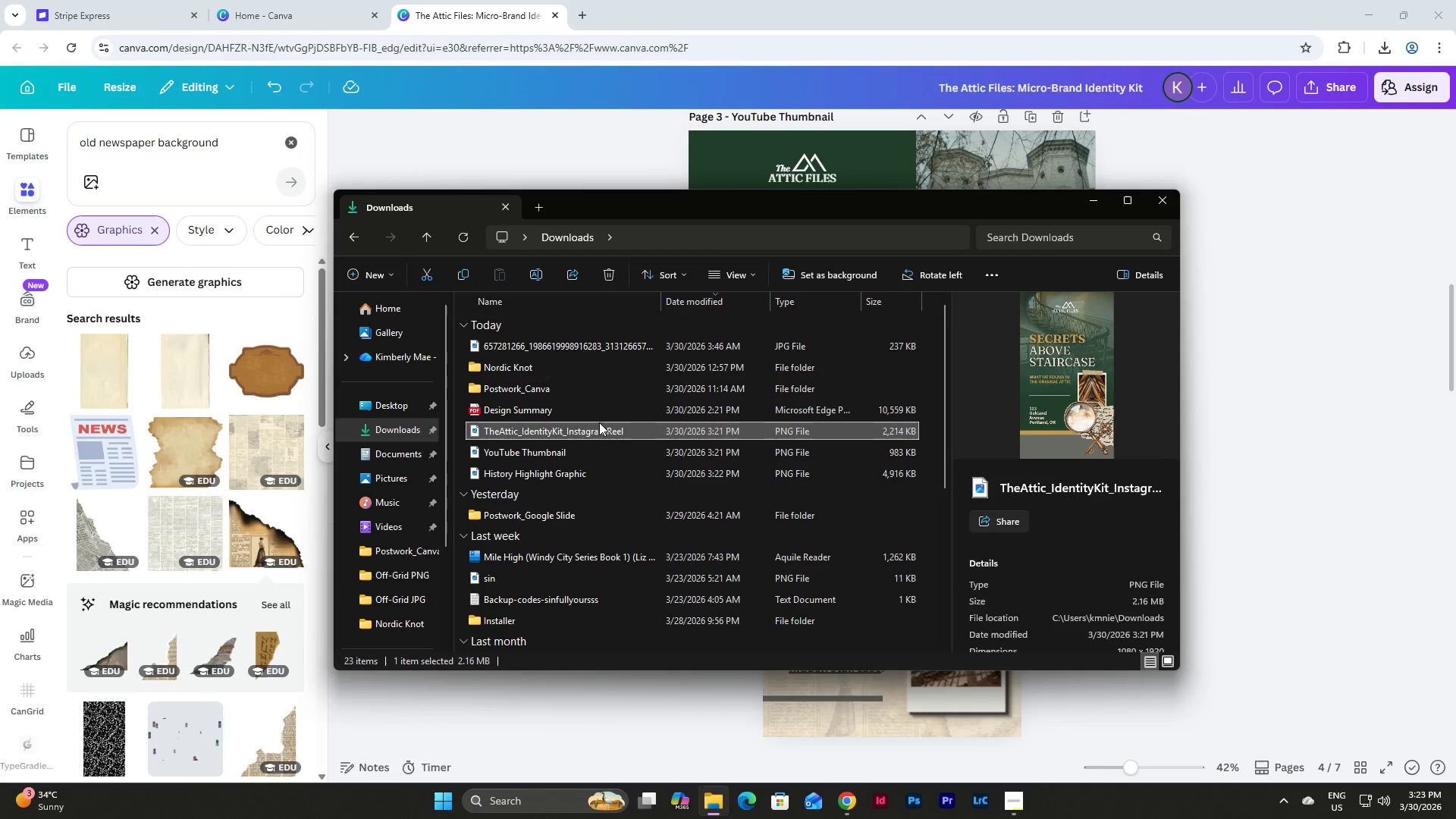 
 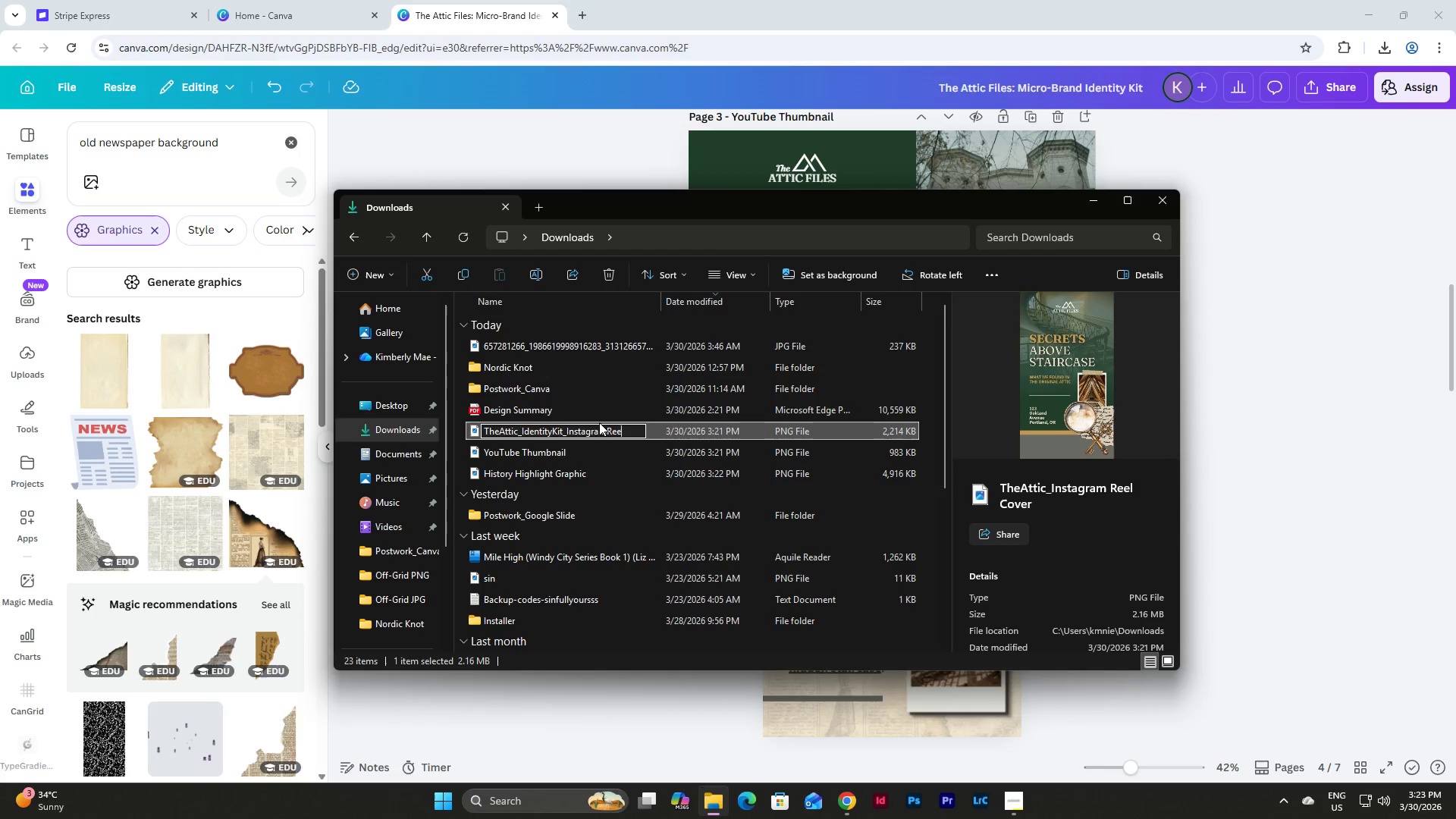 
key(Enter)
 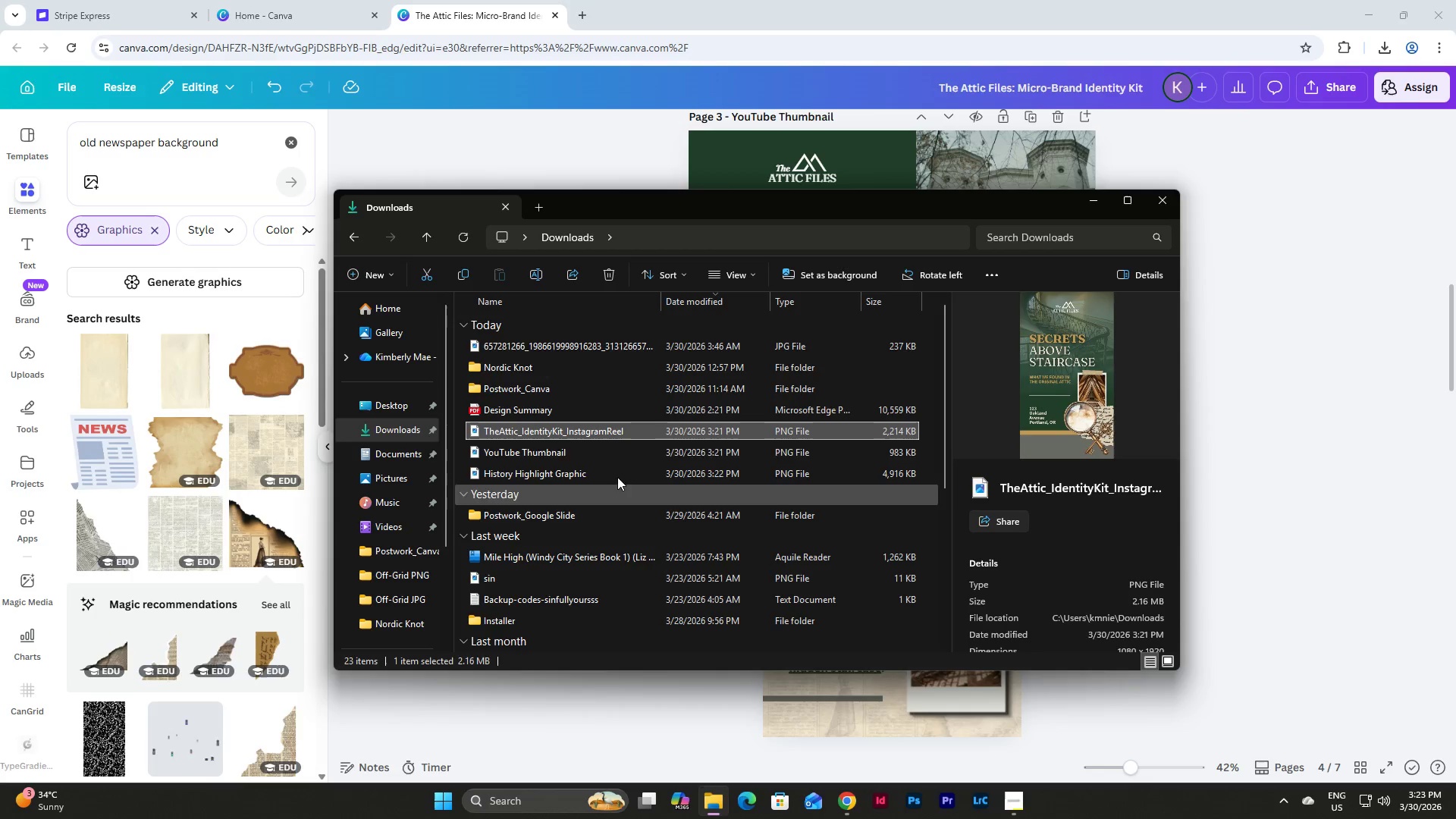 
left_click([548, 452])
 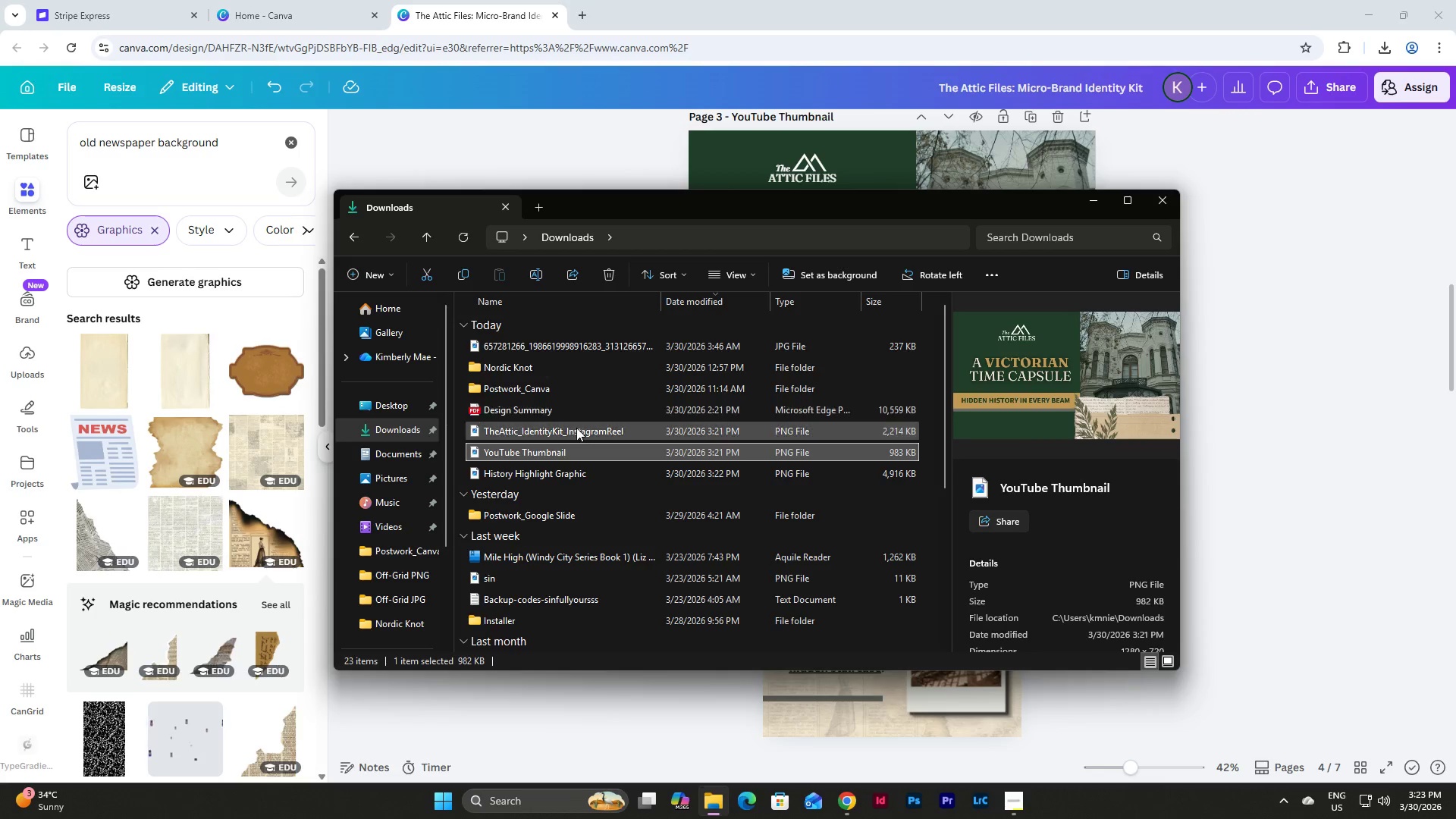 
left_click([578, 436])
 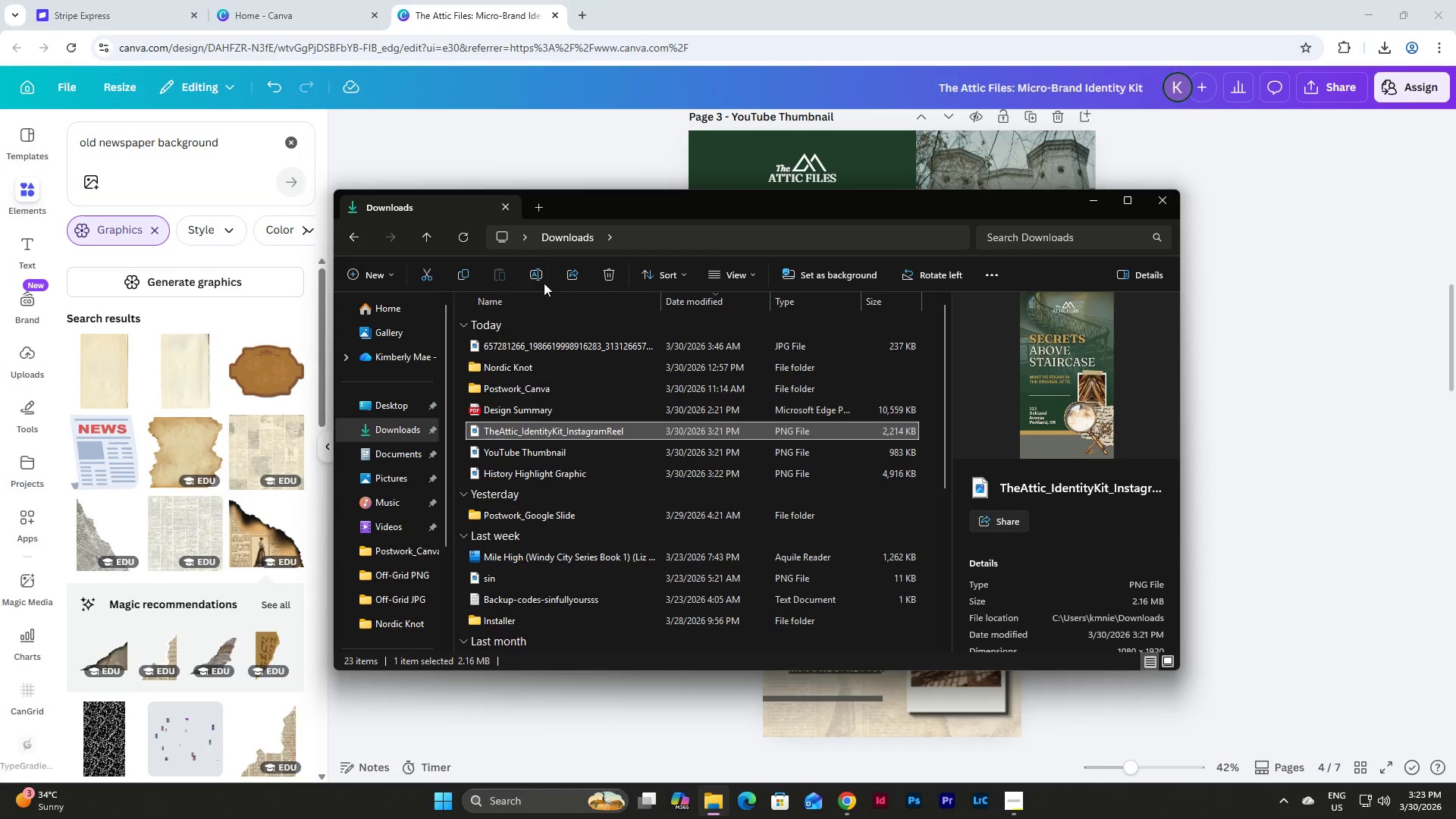 
left_click([532, 267])
 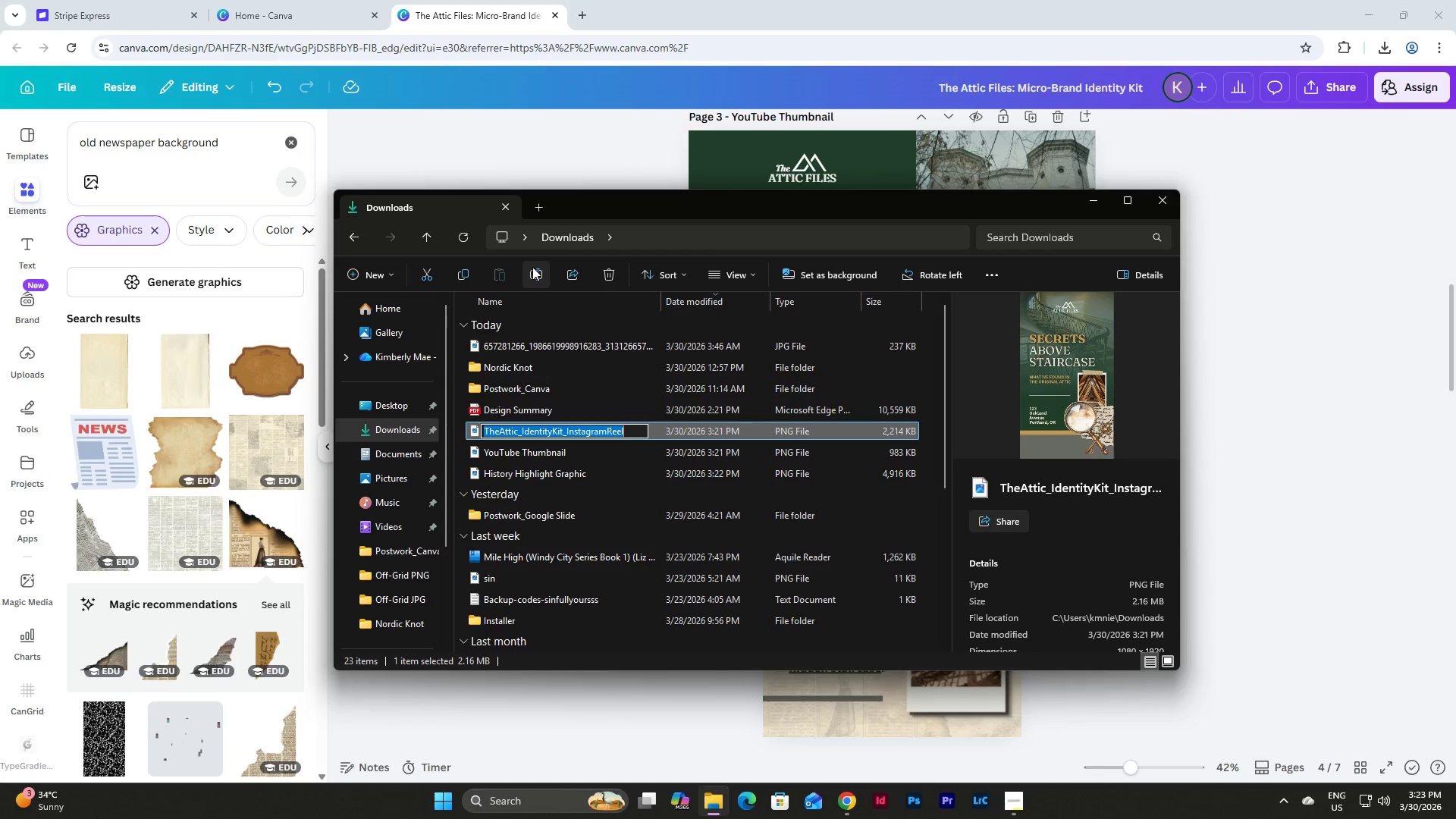 
key(Control+C)
 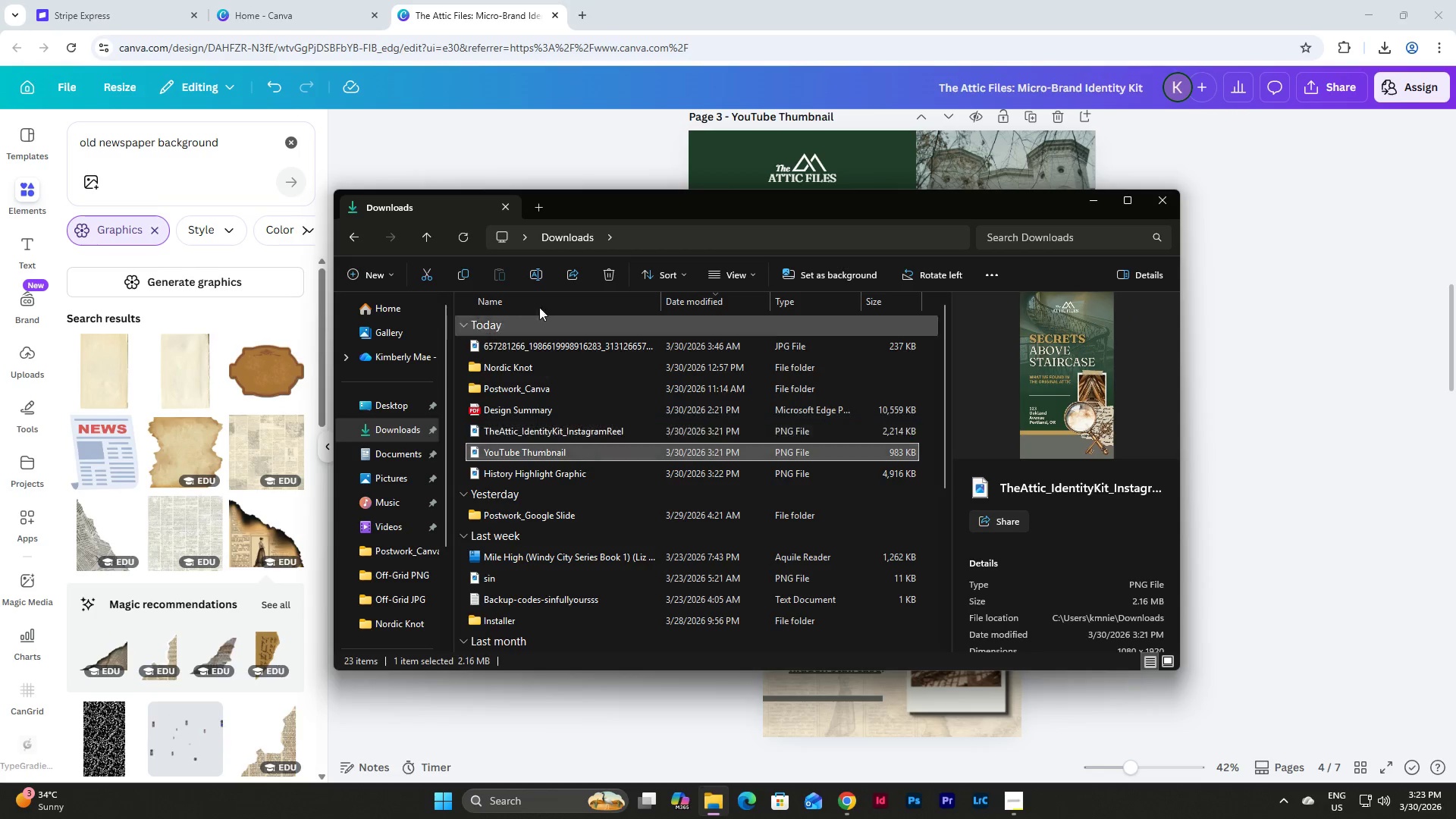 
double_click([534, 268])
 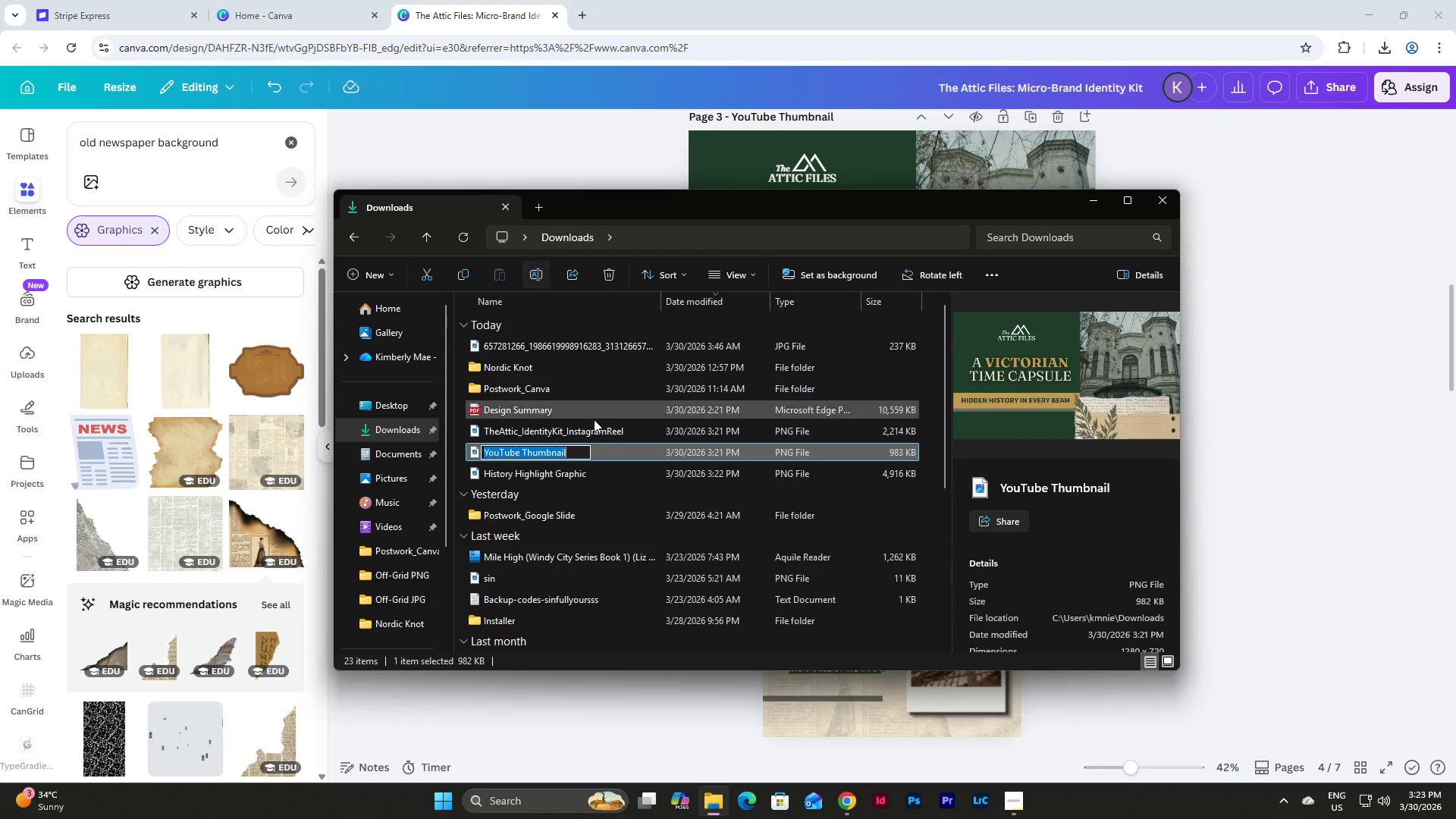 
key(Control+V)
 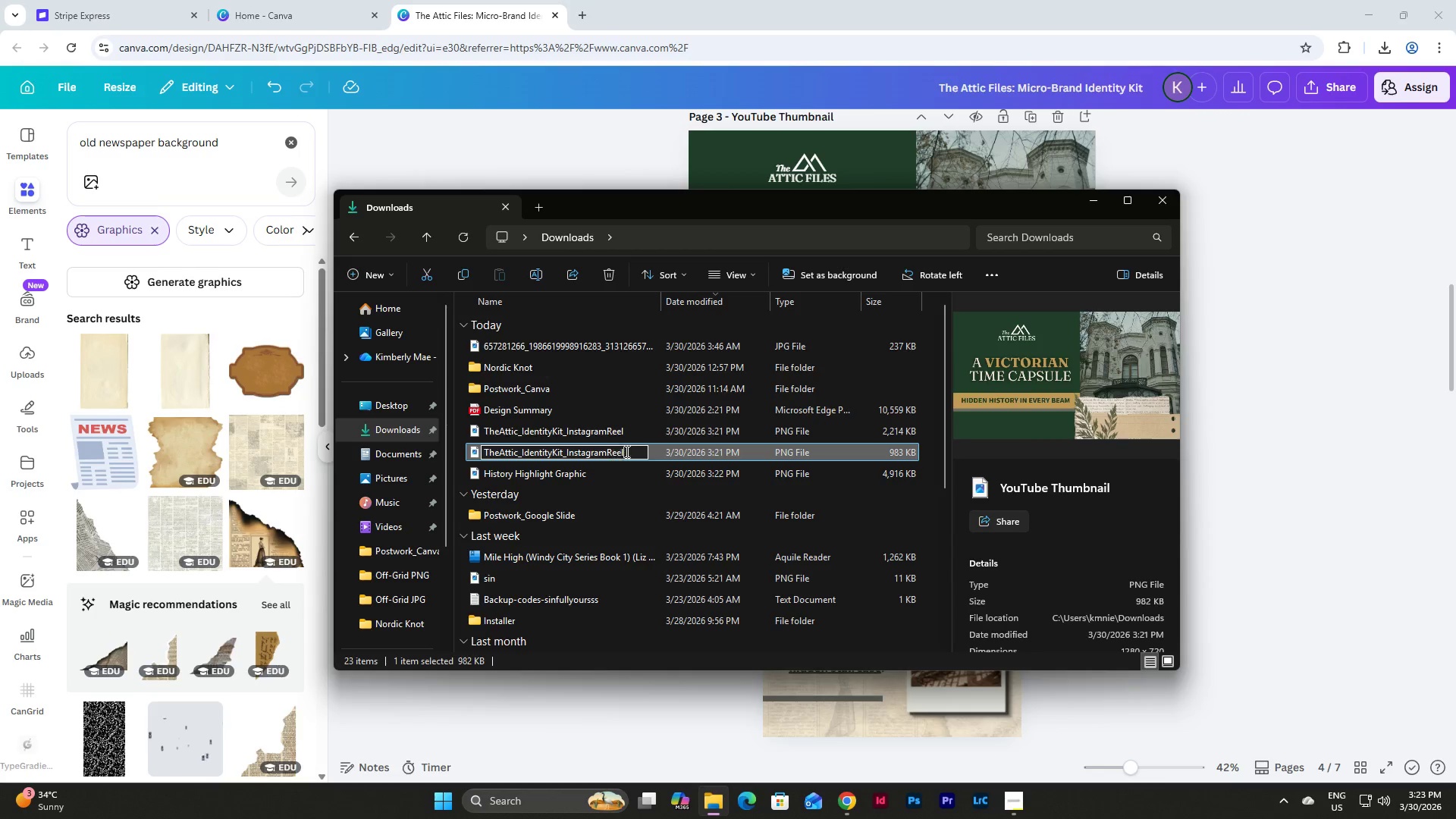 
left_click_drag(start_coordinate=[629, 452], to_coordinate=[566, 459])
 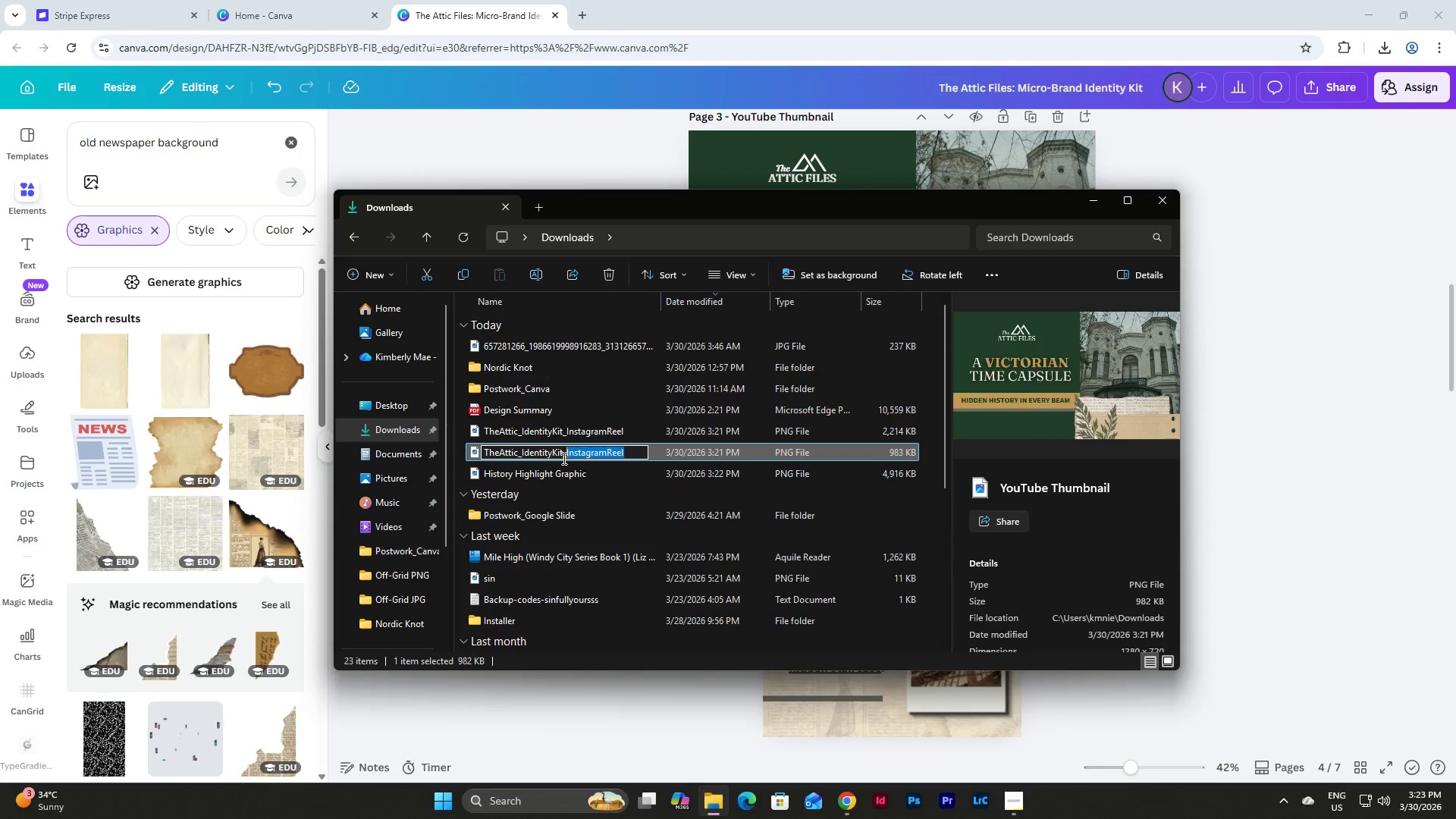 
type(Youtue)
key(Backspace)
type(beThumbnail)
 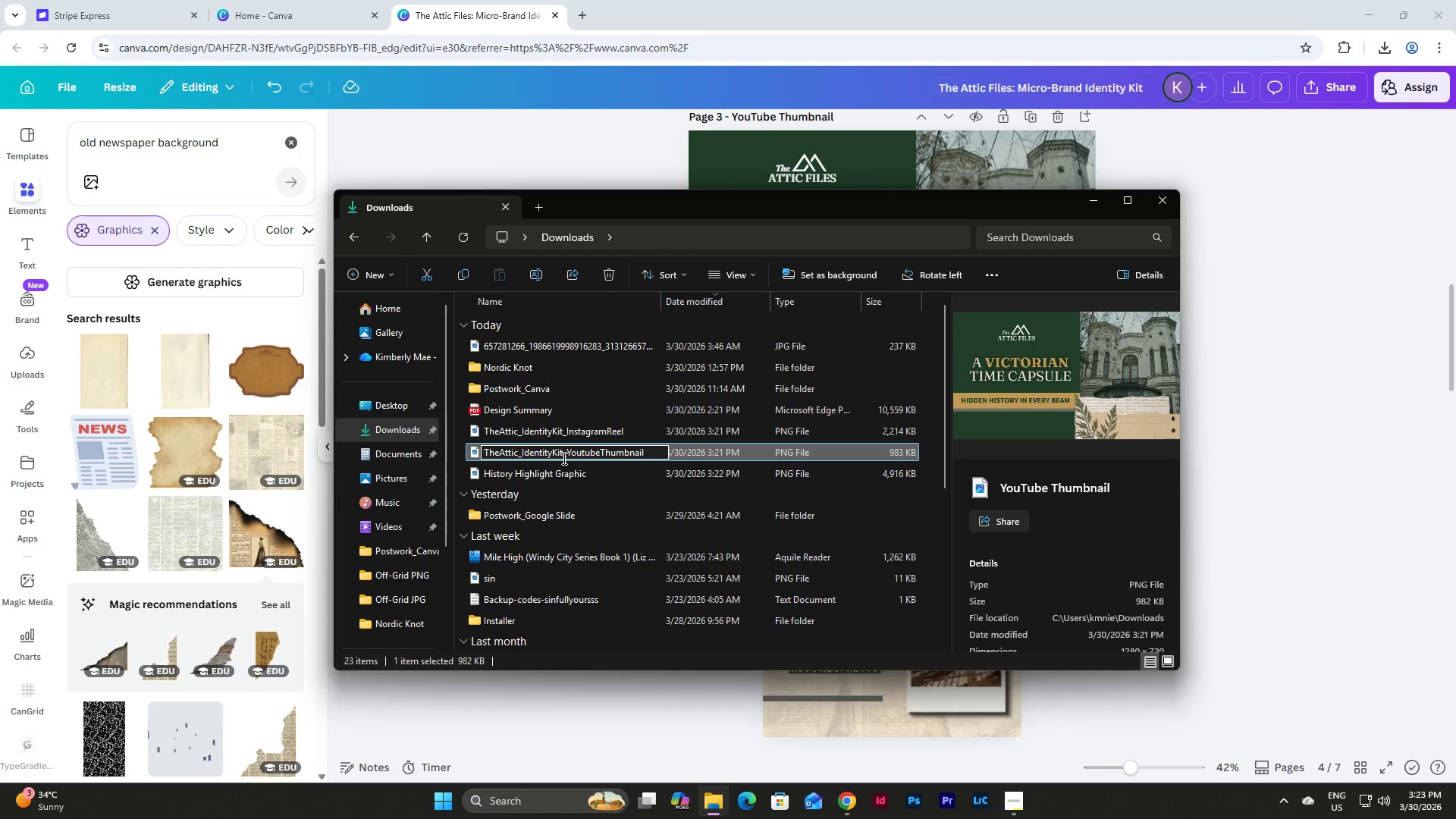 
key(Enter)
 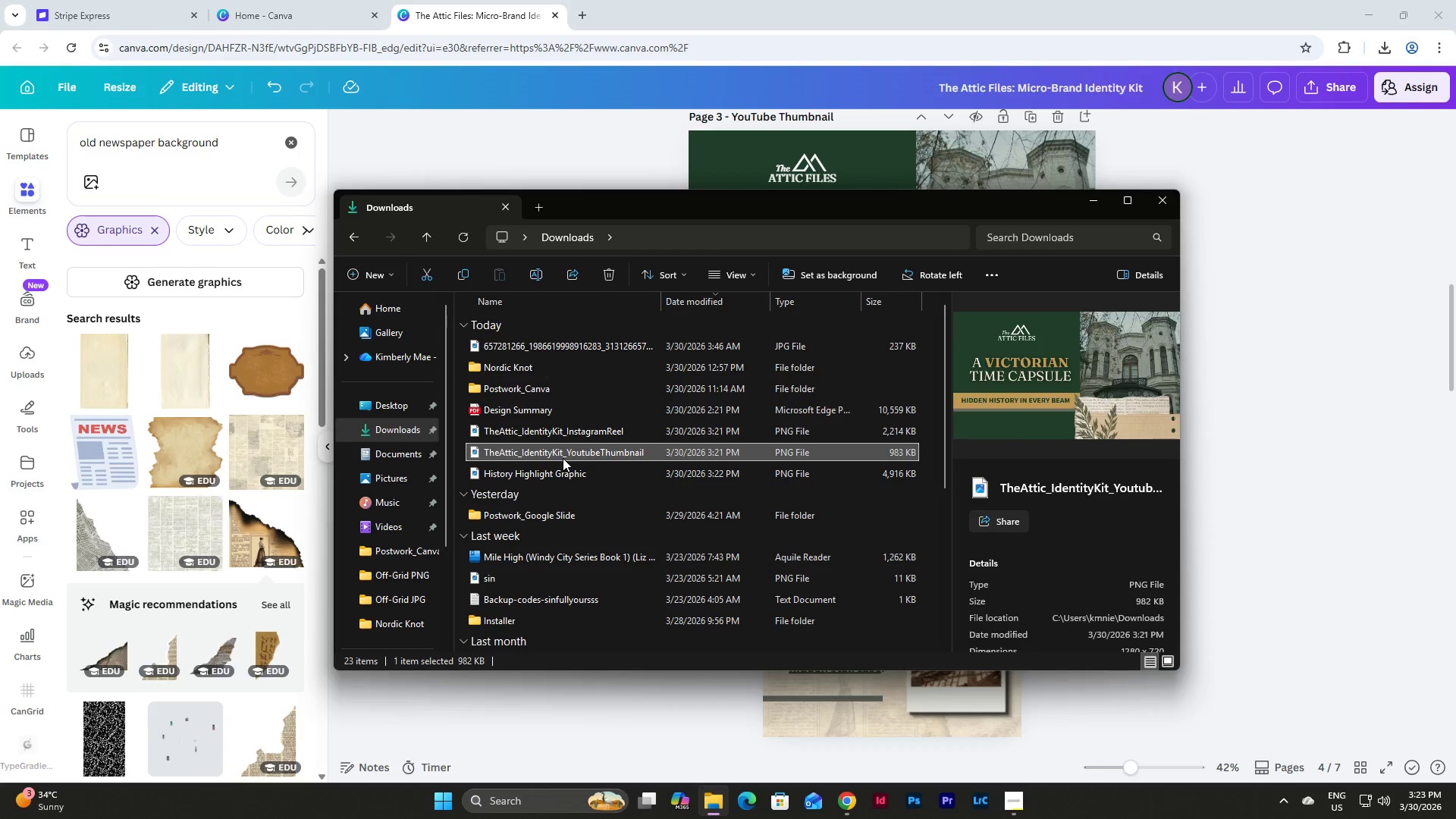 
left_click([563, 471])
 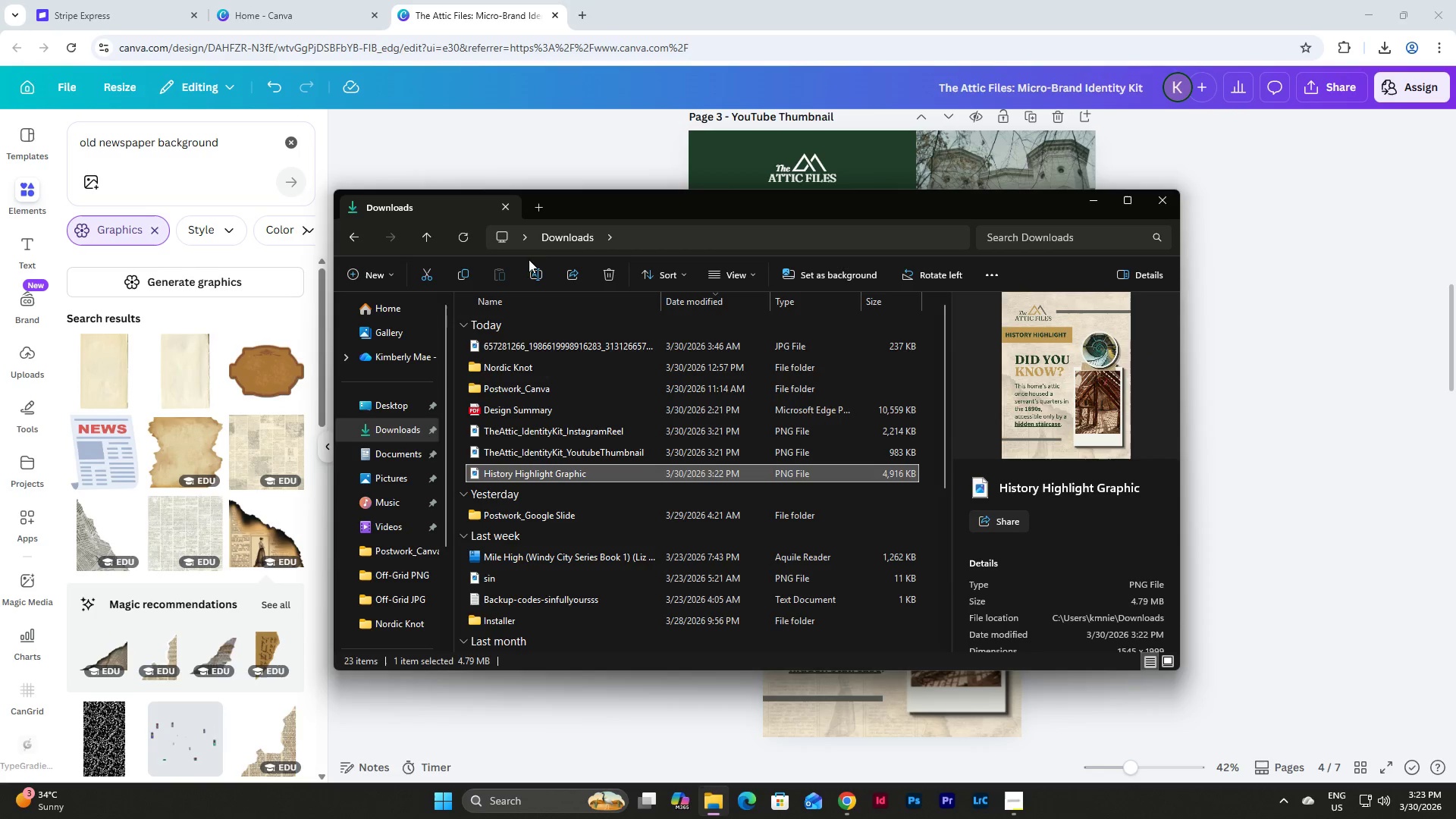 
left_click([535, 268])
 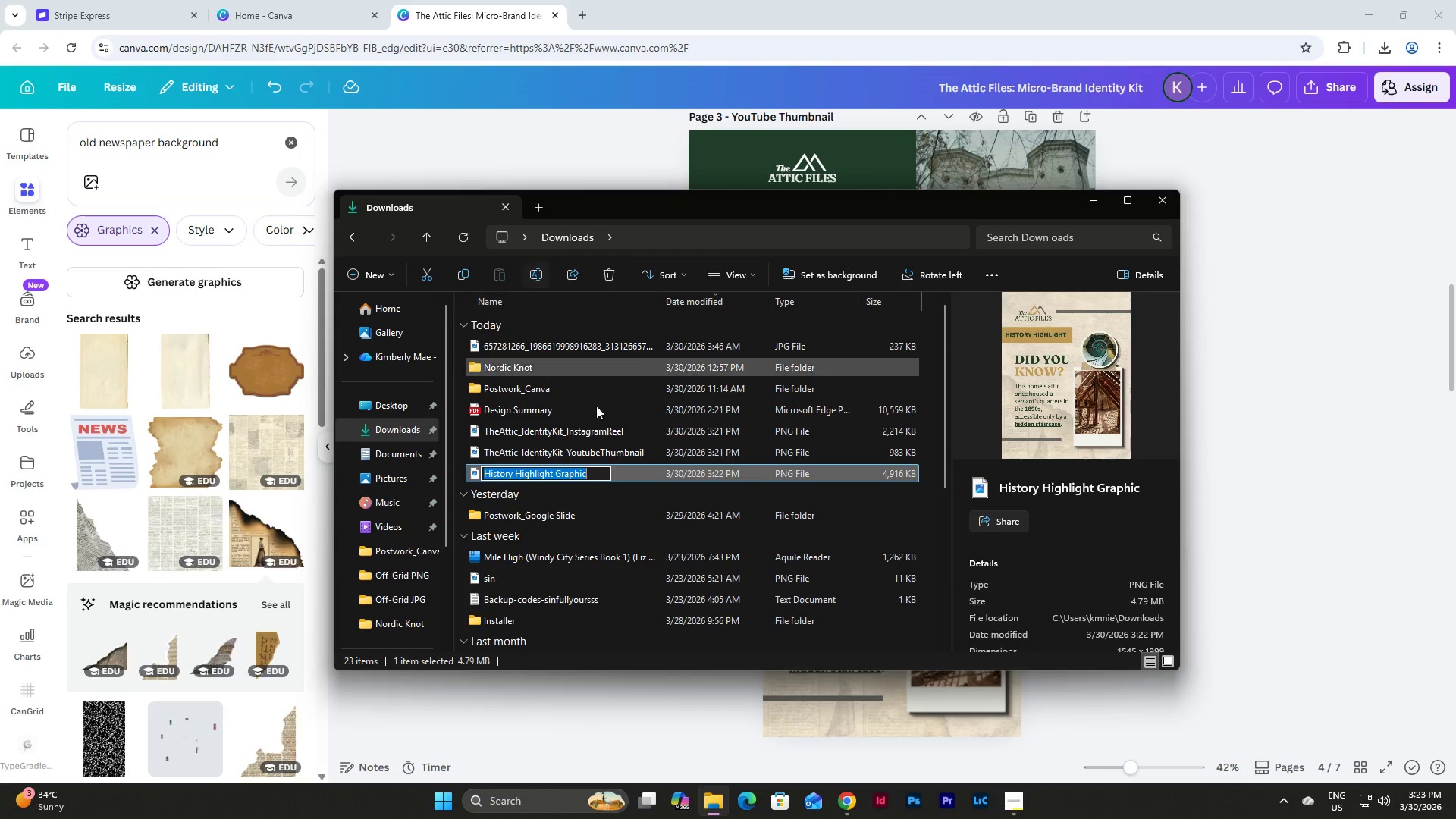 
key(Control+V)
 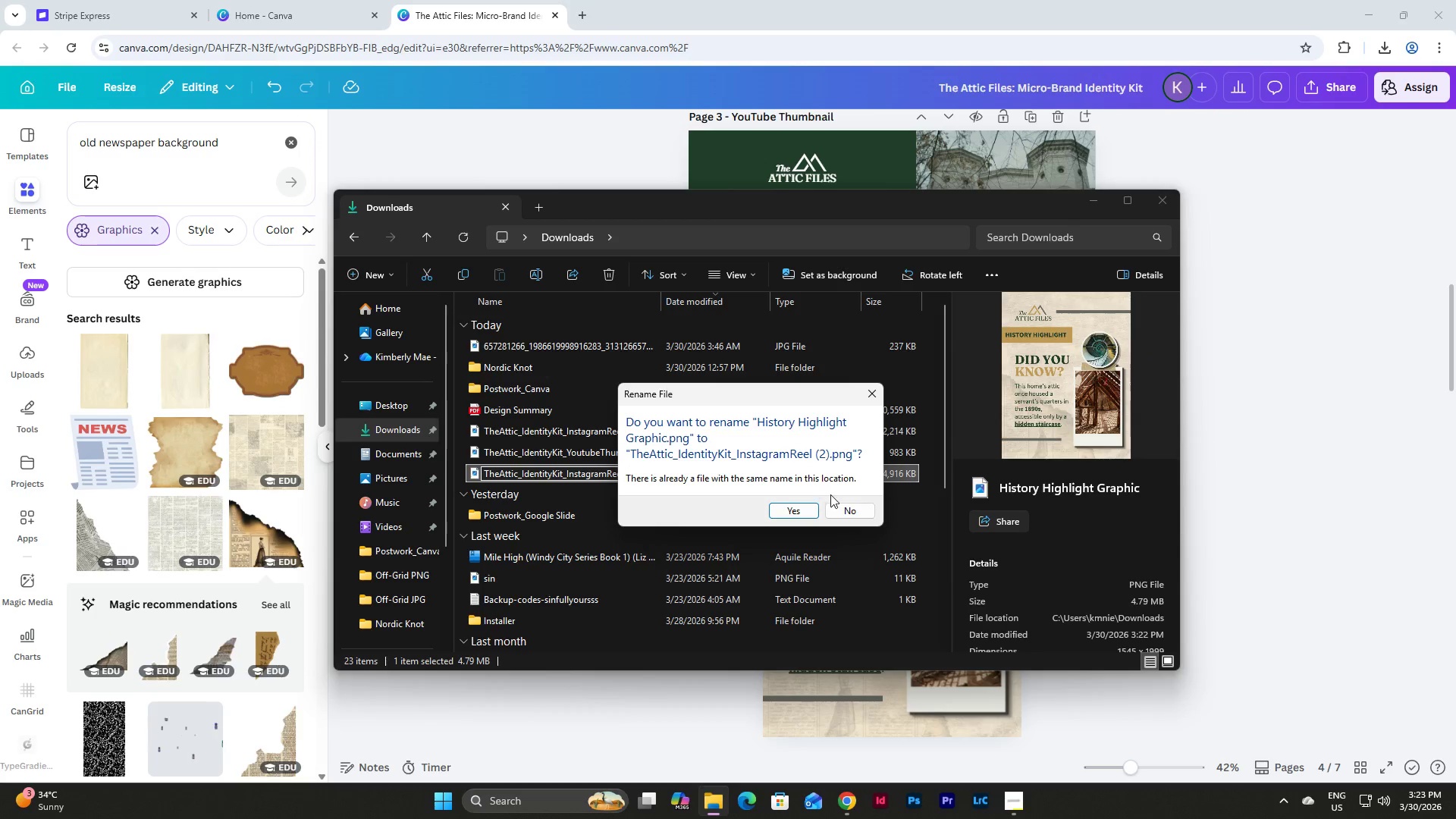 
left_click([877, 385])
 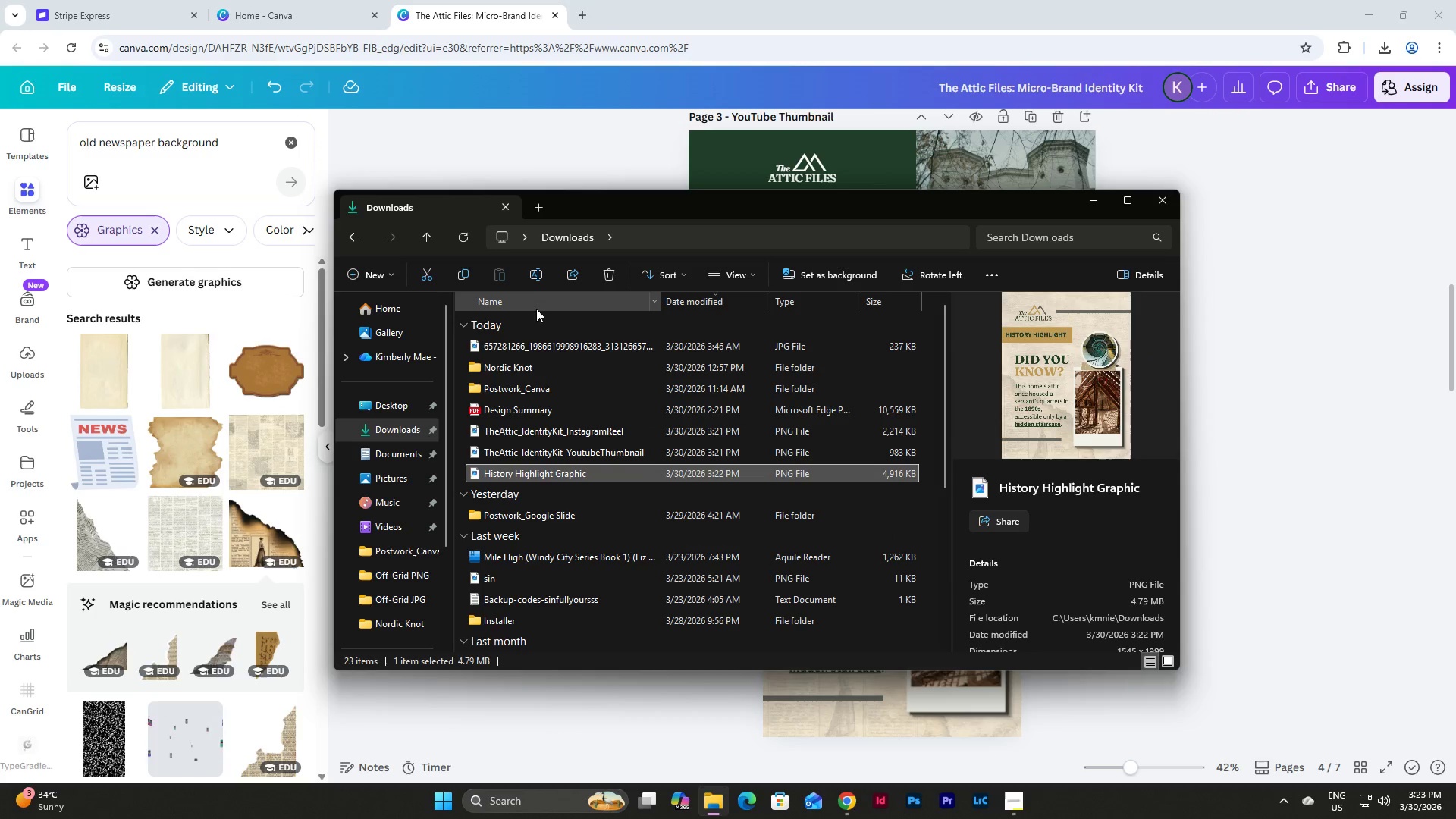 
left_click([538, 277])
 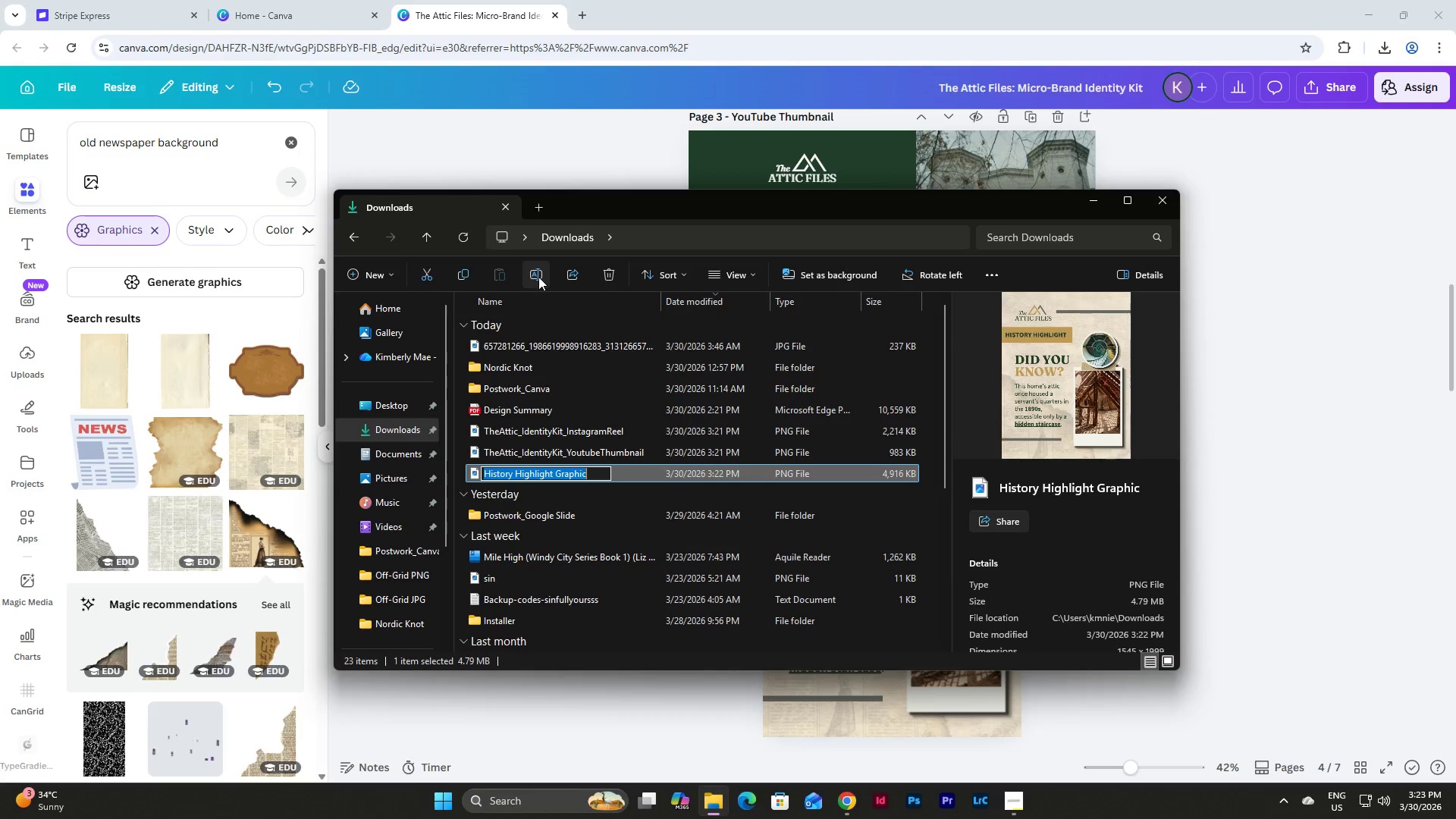 
key(Control+V)
 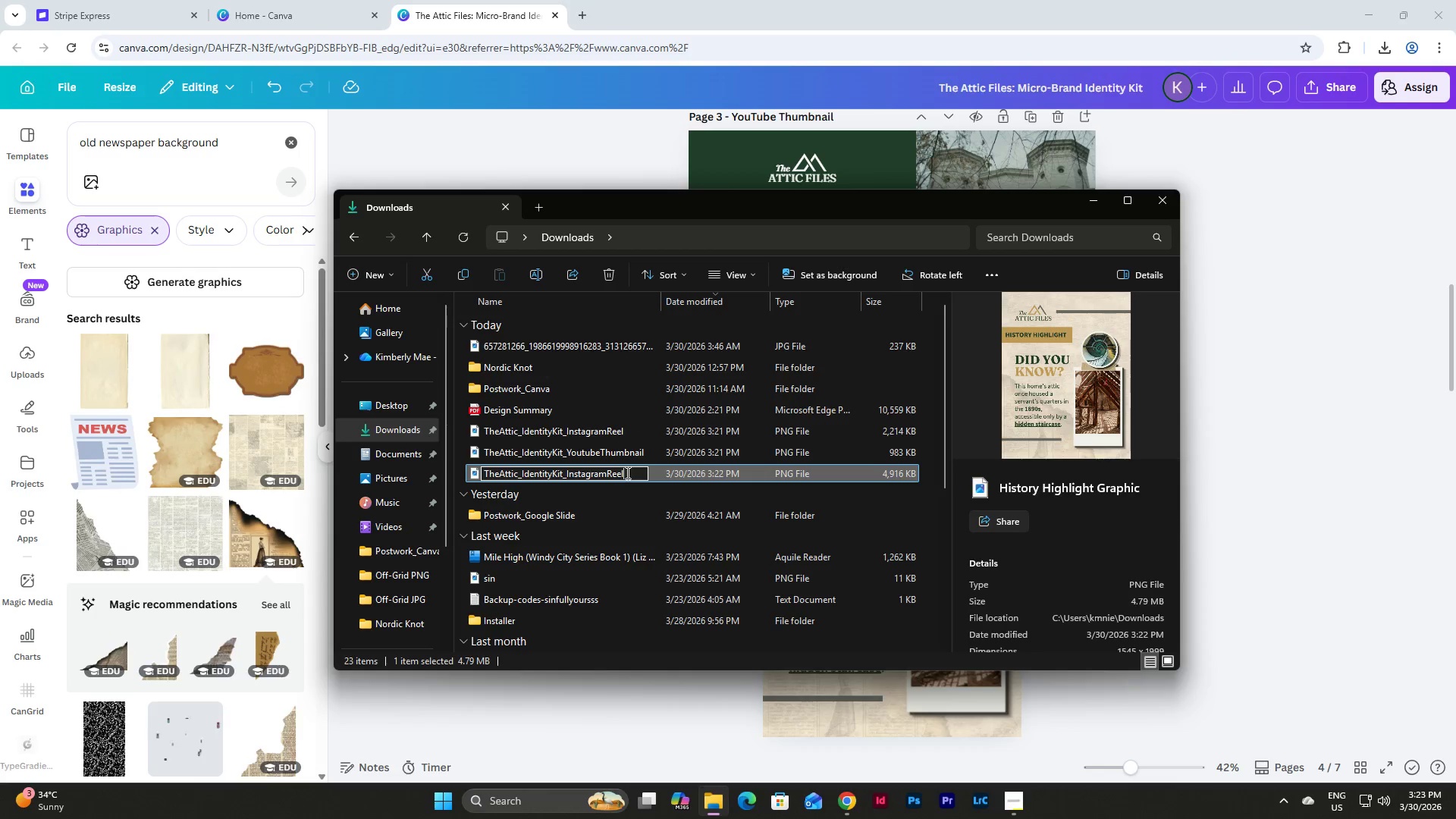 
left_click_drag(start_coordinate=[626, 472], to_coordinate=[566, 471])
 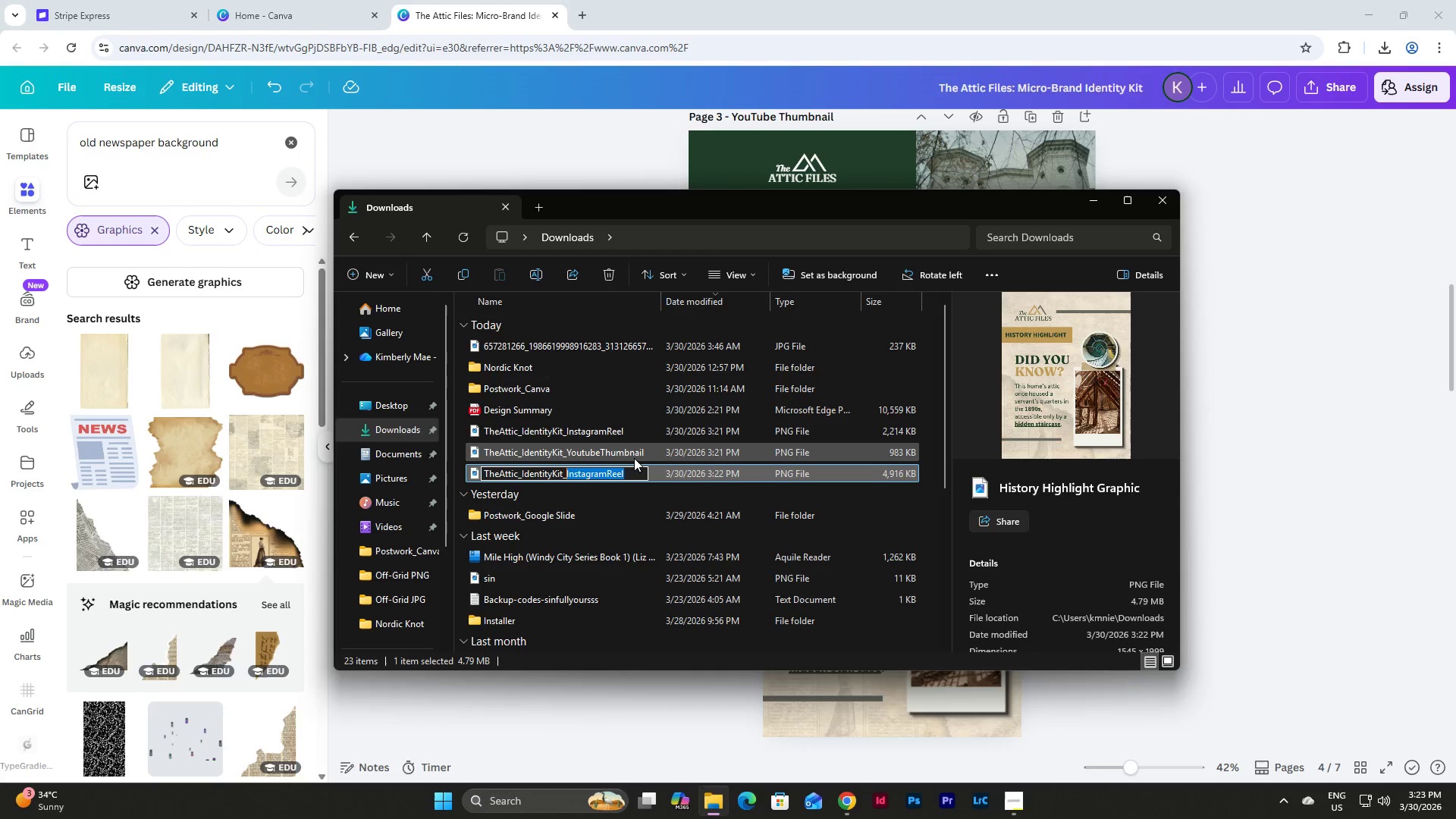 
type(HistoryHighlight)
 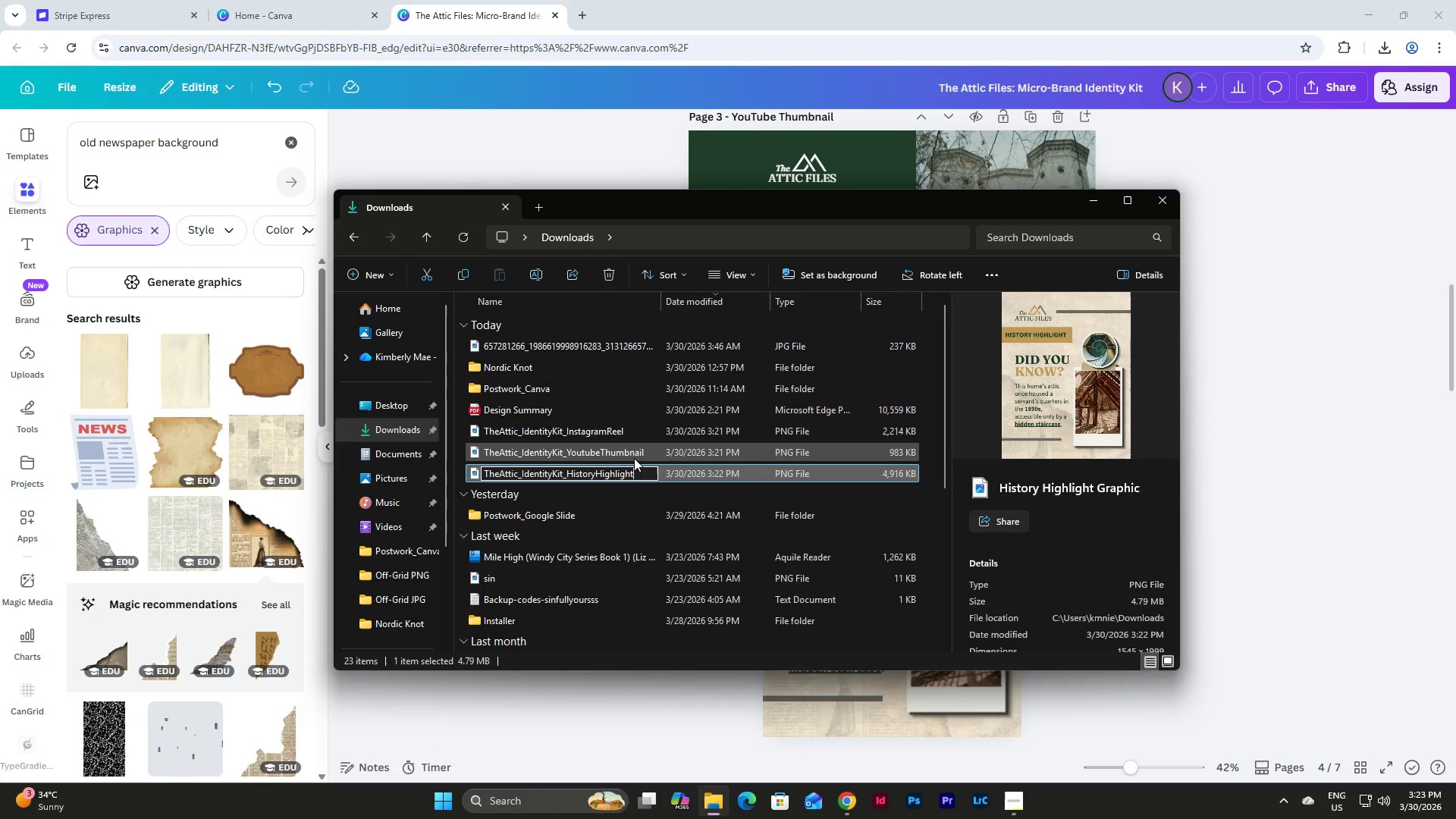 
key(Enter)
 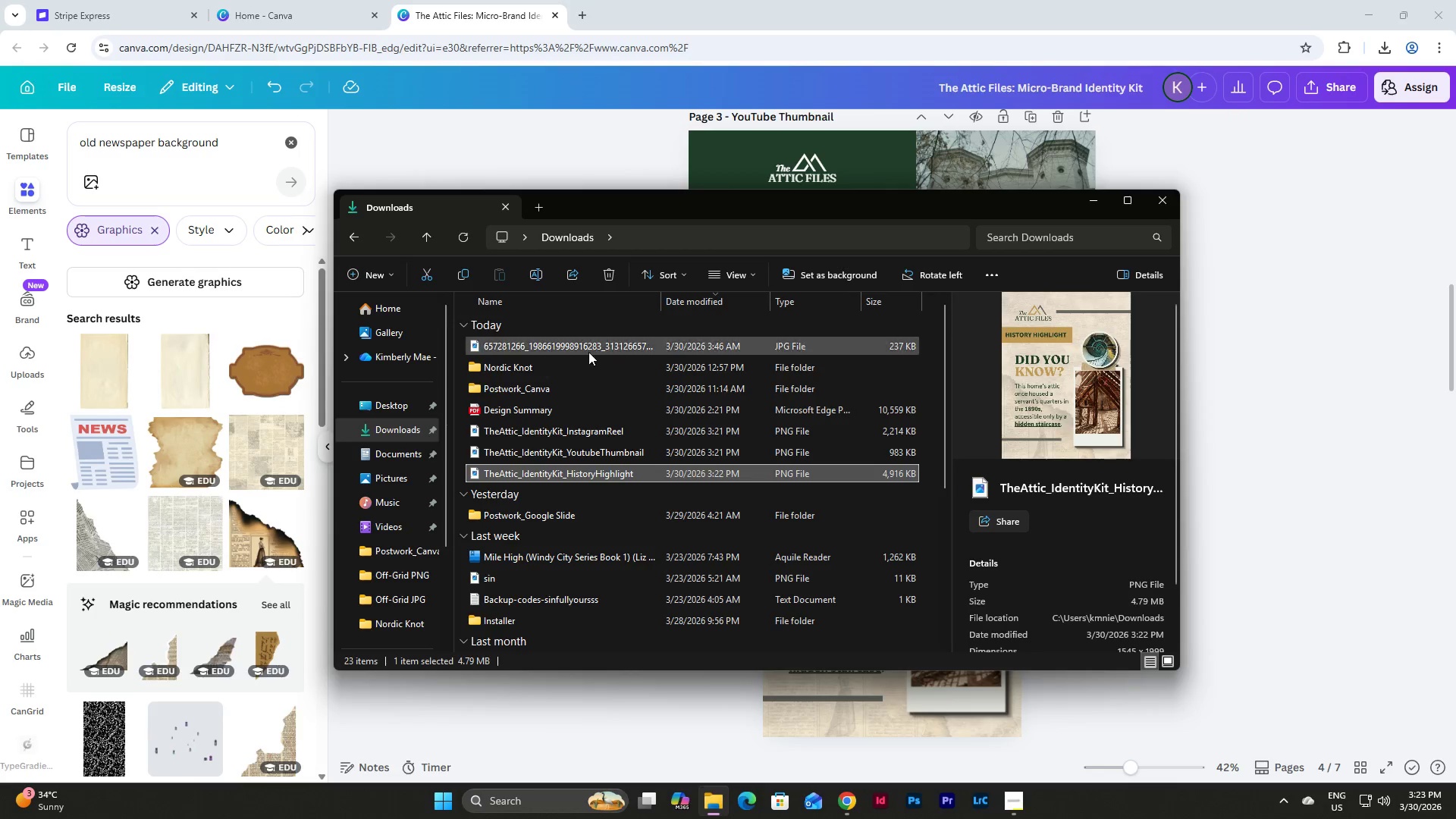 
double_click([565, 434])
 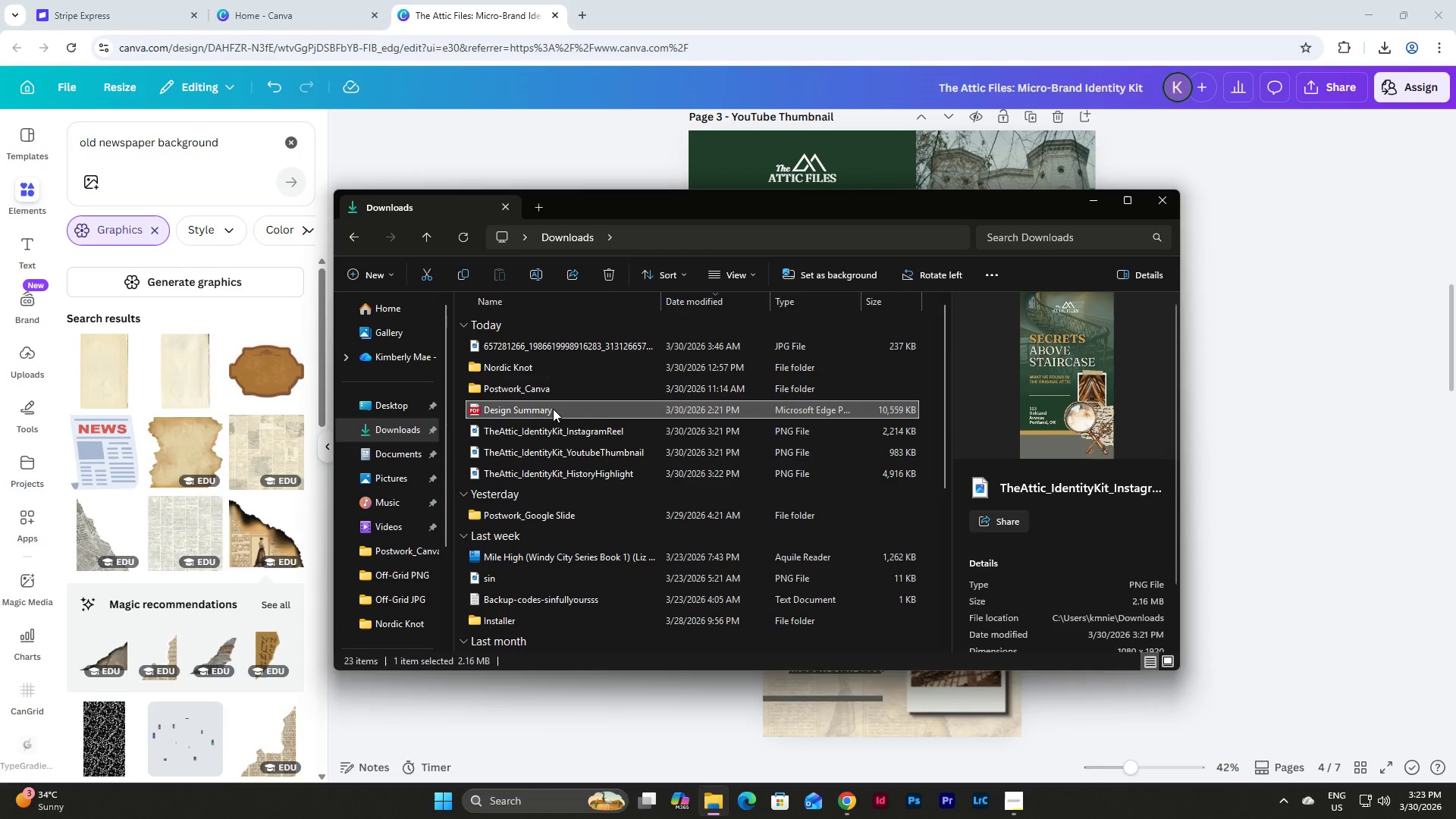 
double_click([560, 428])
 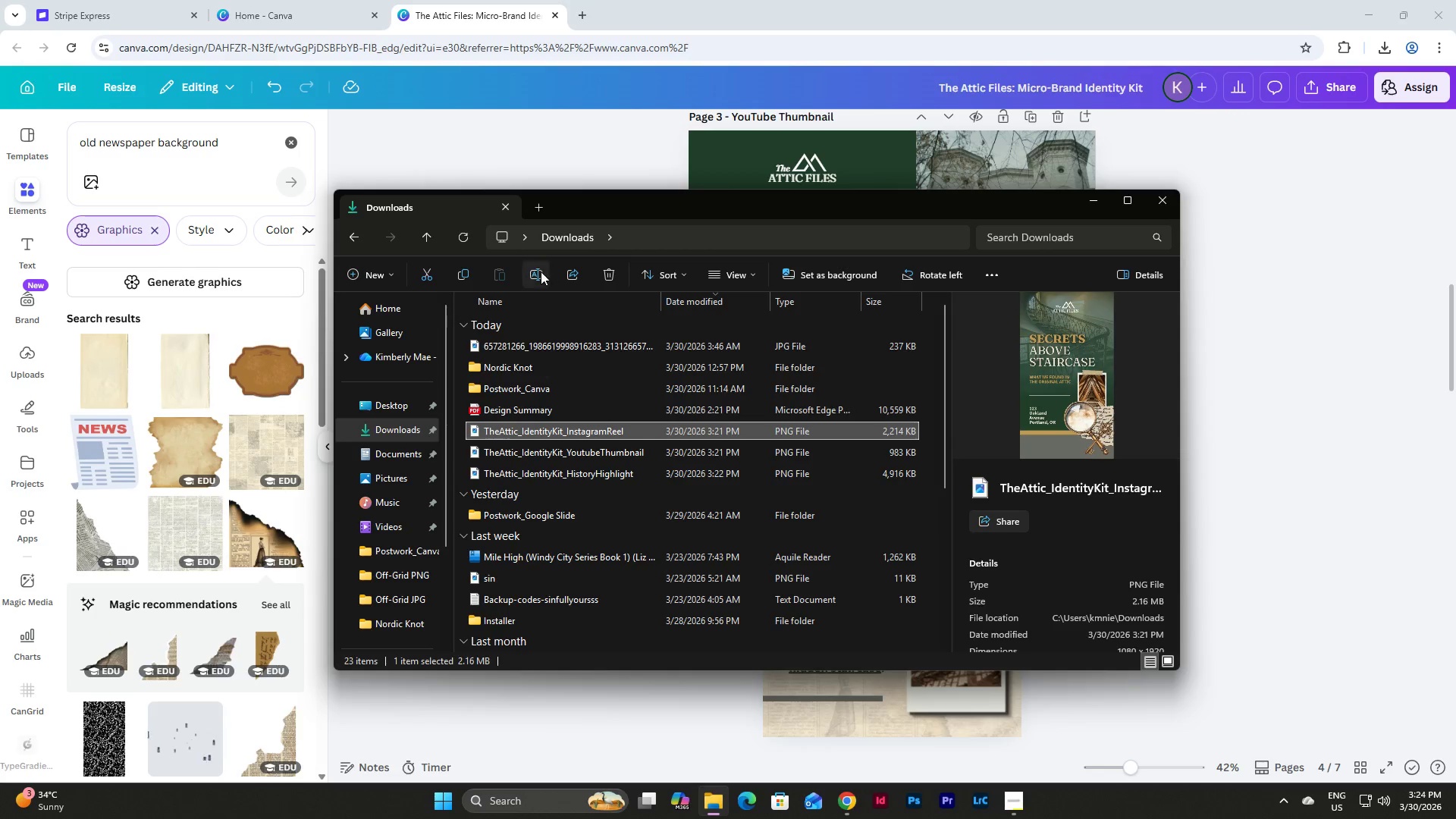 
hold_key(key=ControlLeft, duration=0.59)
 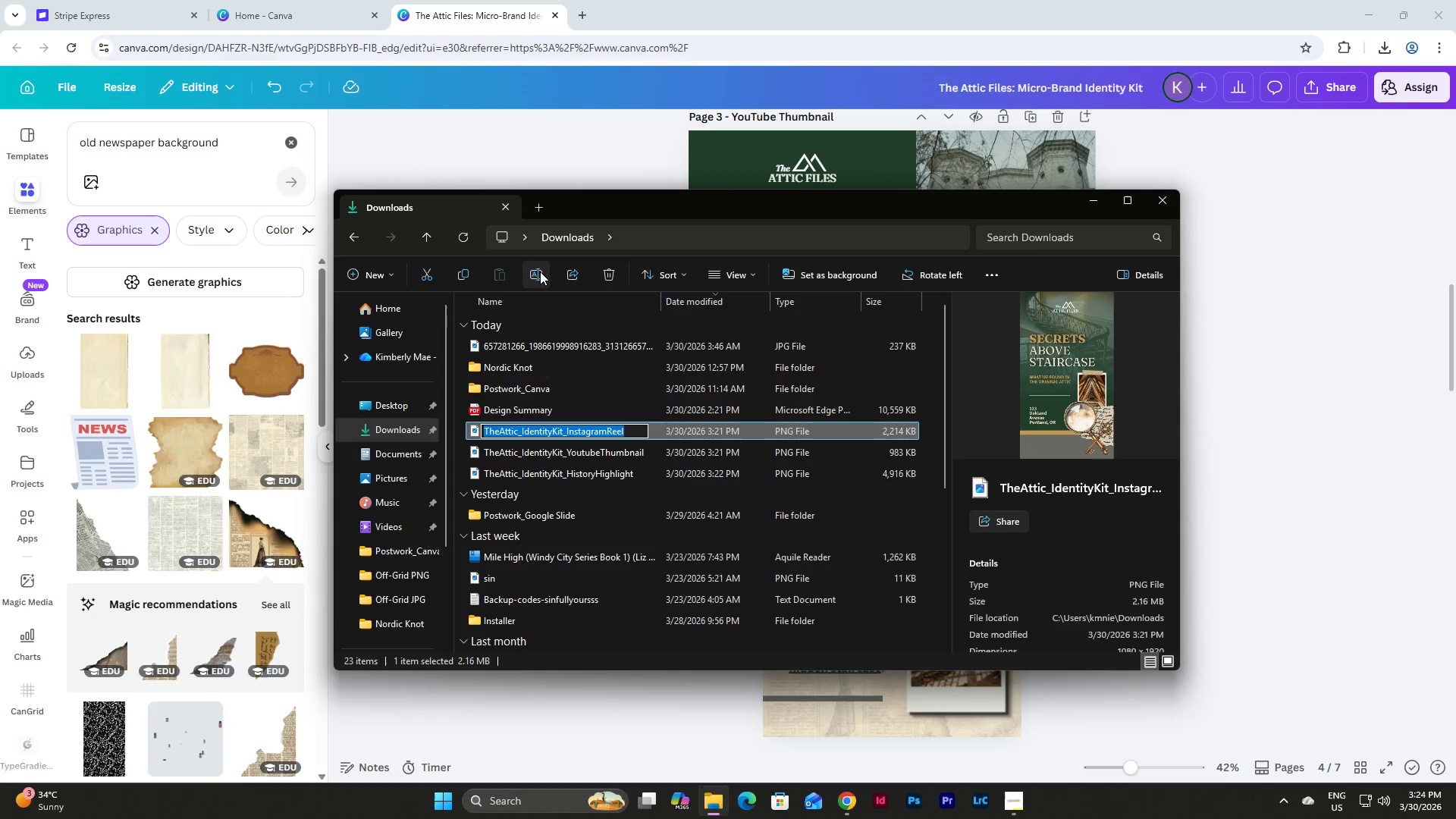 
key(Control+C)
 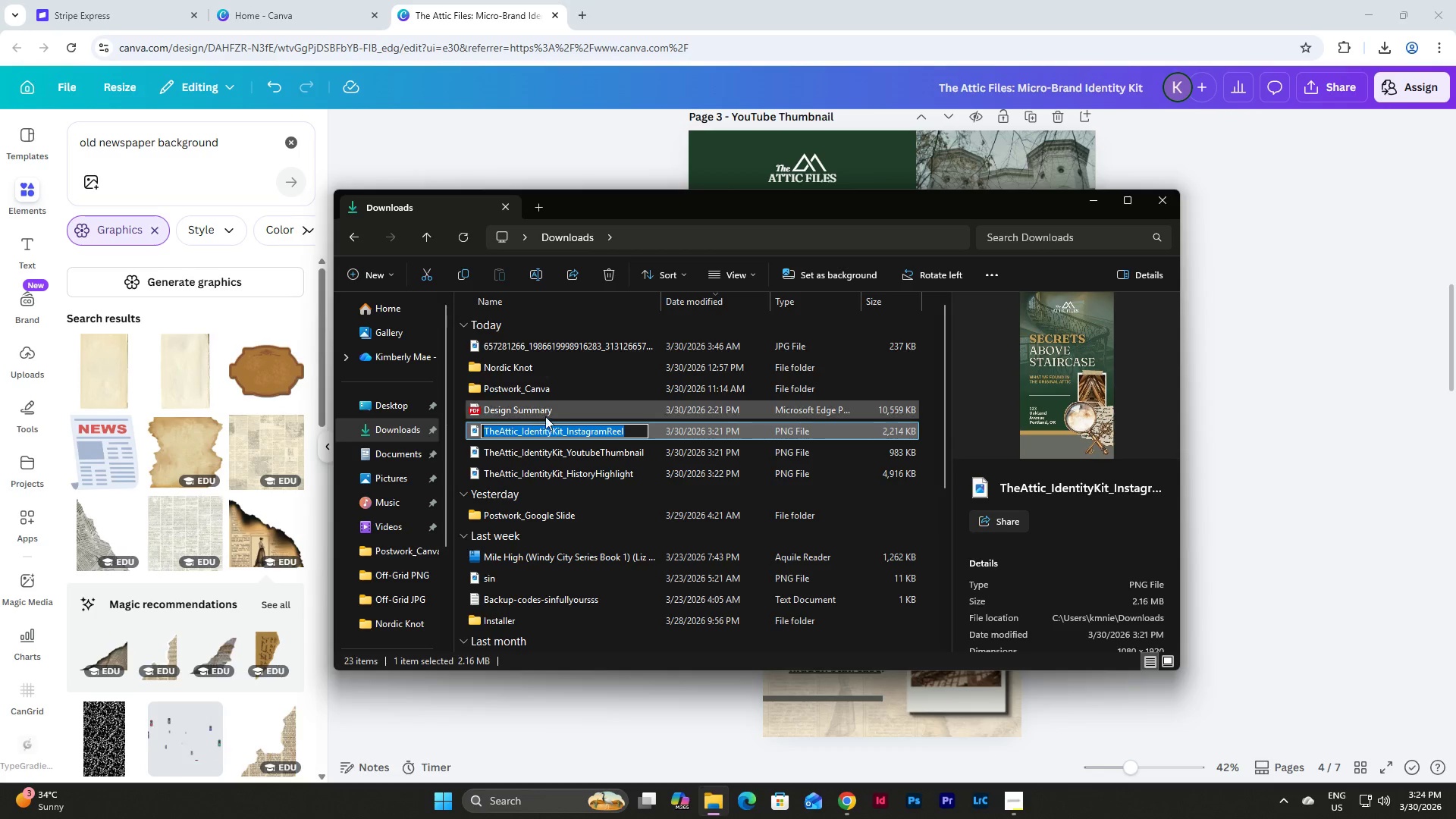 
left_click([545, 410])
 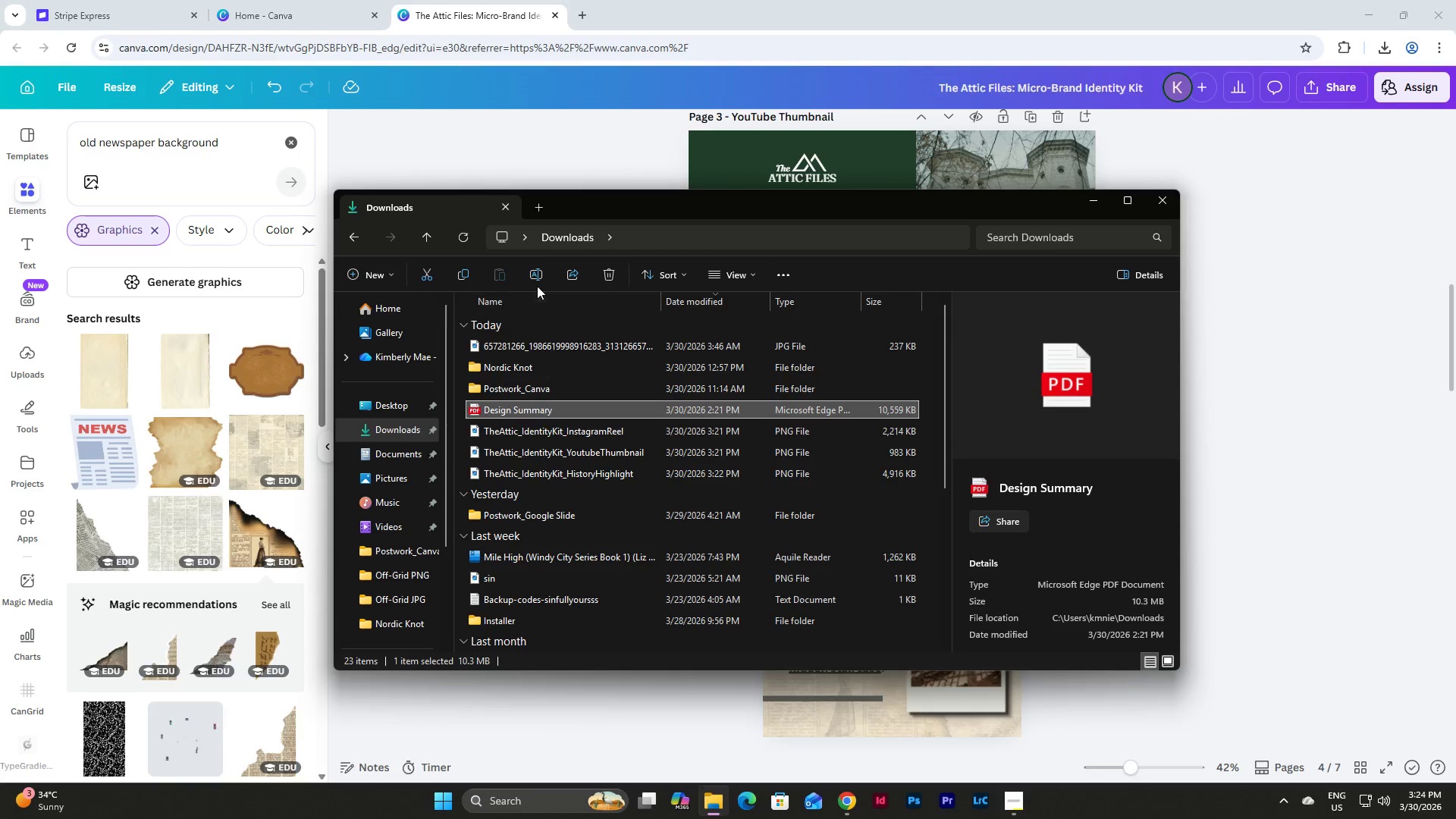 
left_click([533, 272])
 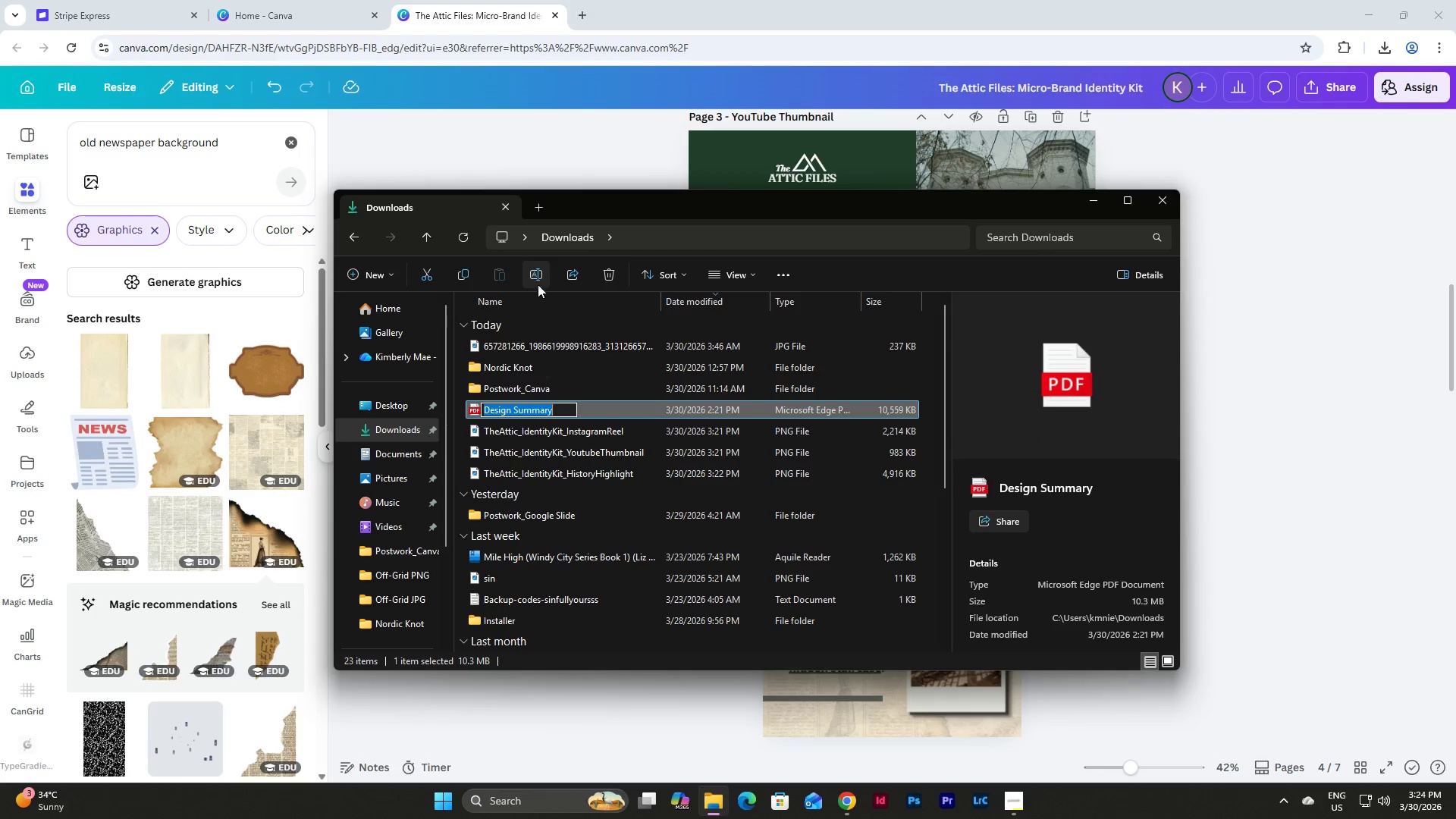 
key(Control+V)
 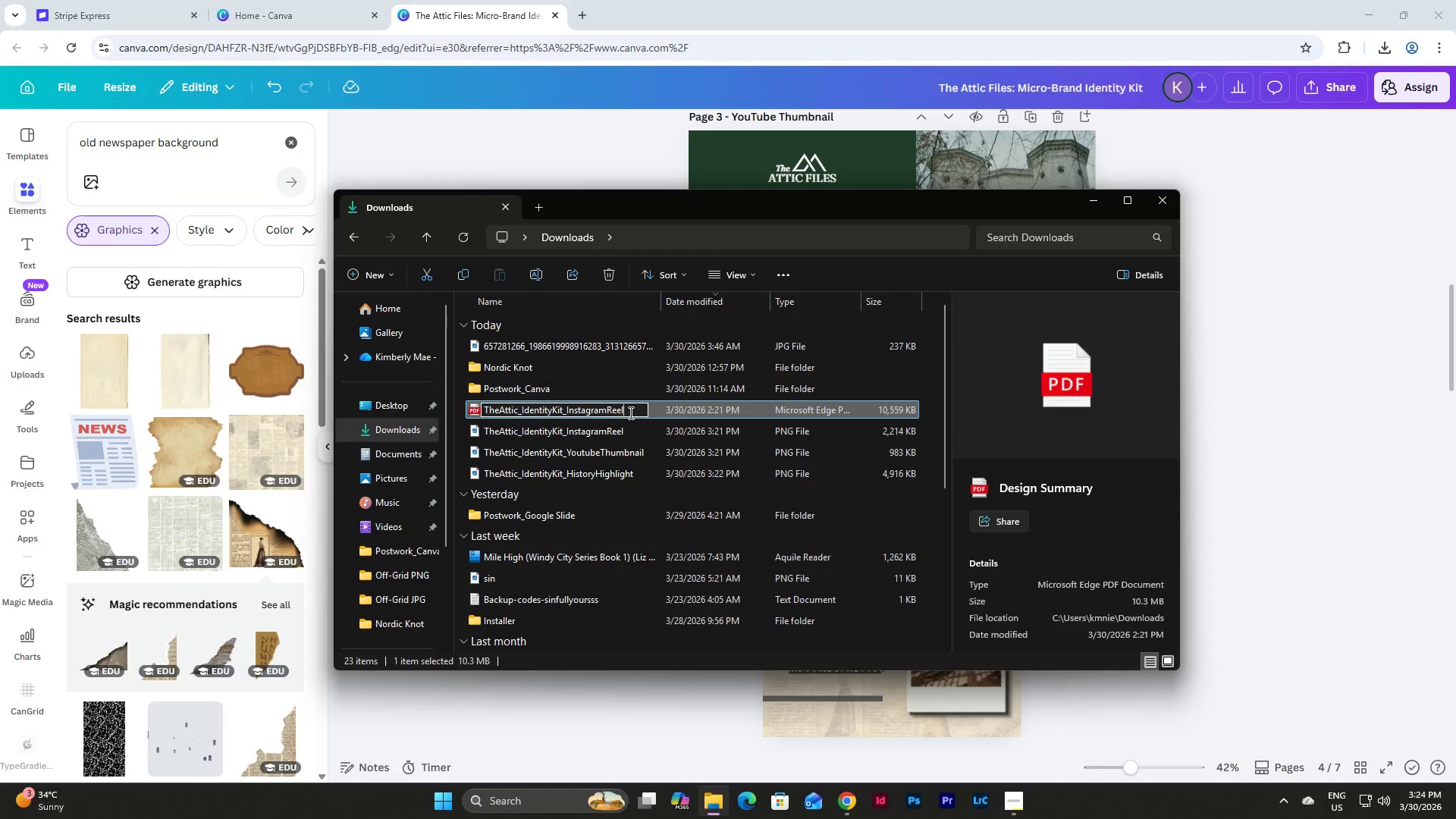 
left_click_drag(start_coordinate=[634, 413], to_coordinate=[567, 412])
 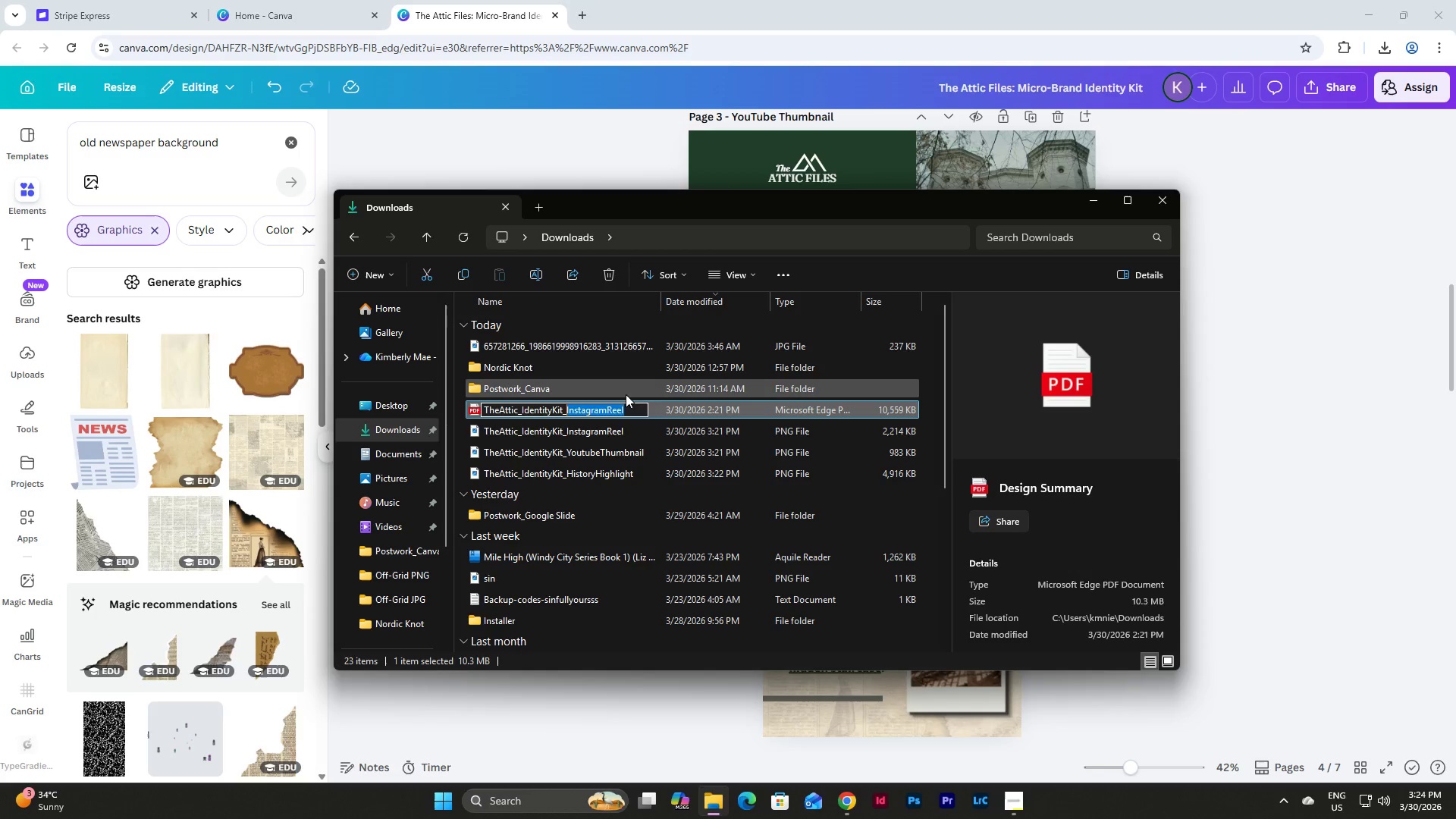 
type(DesignSummary)
 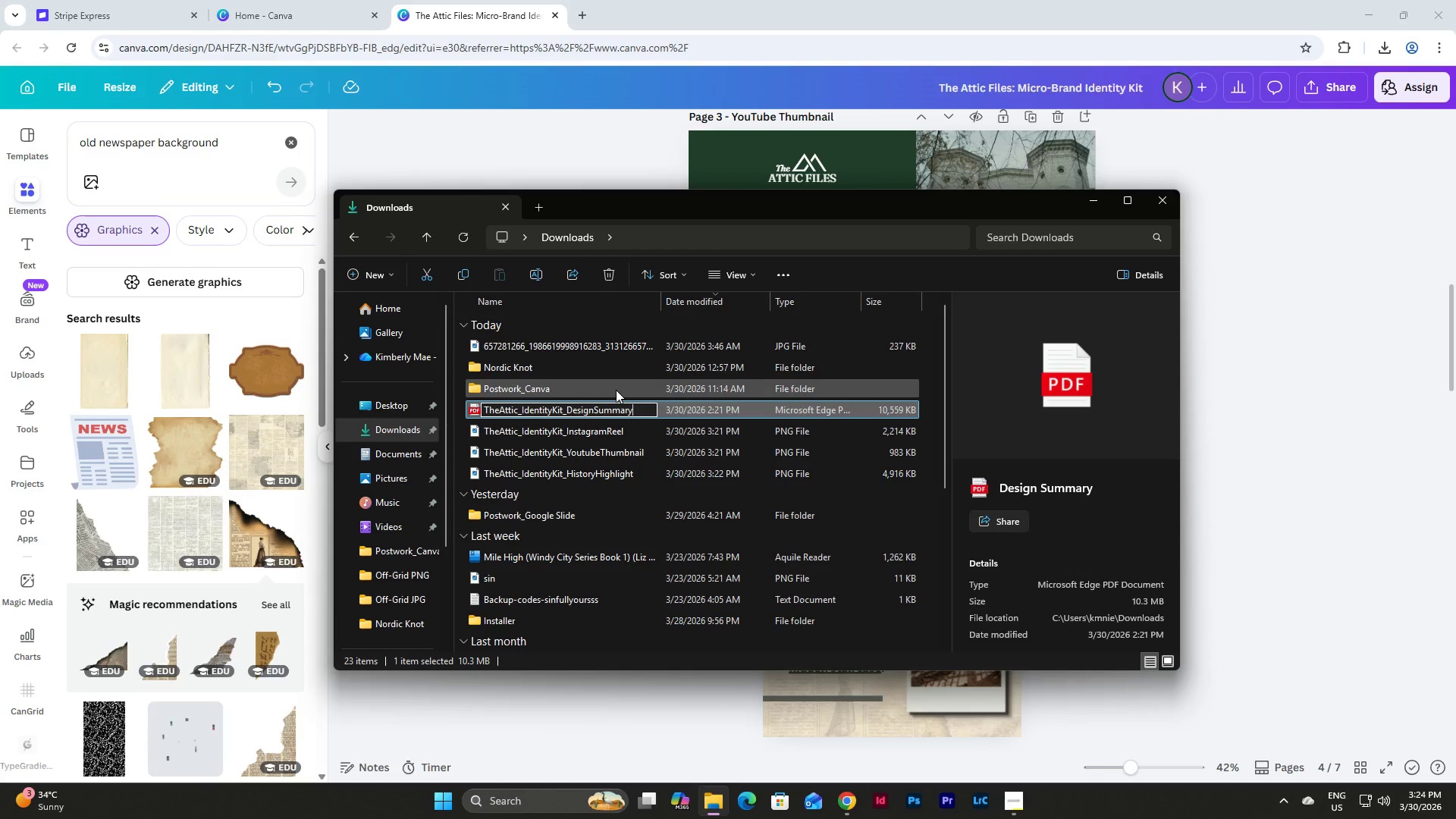 
key(Enter)
 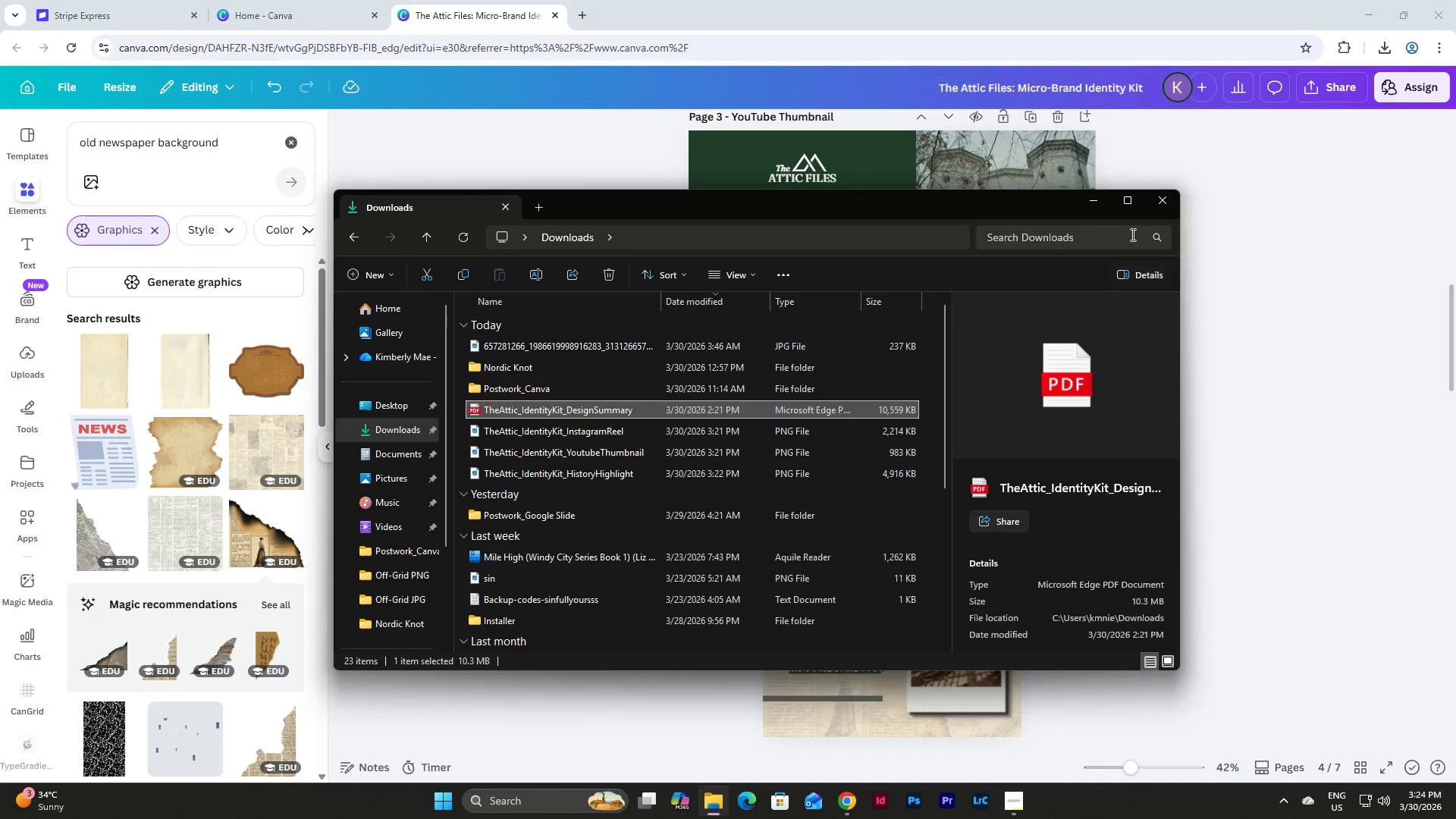 
left_click([1094, 202])
 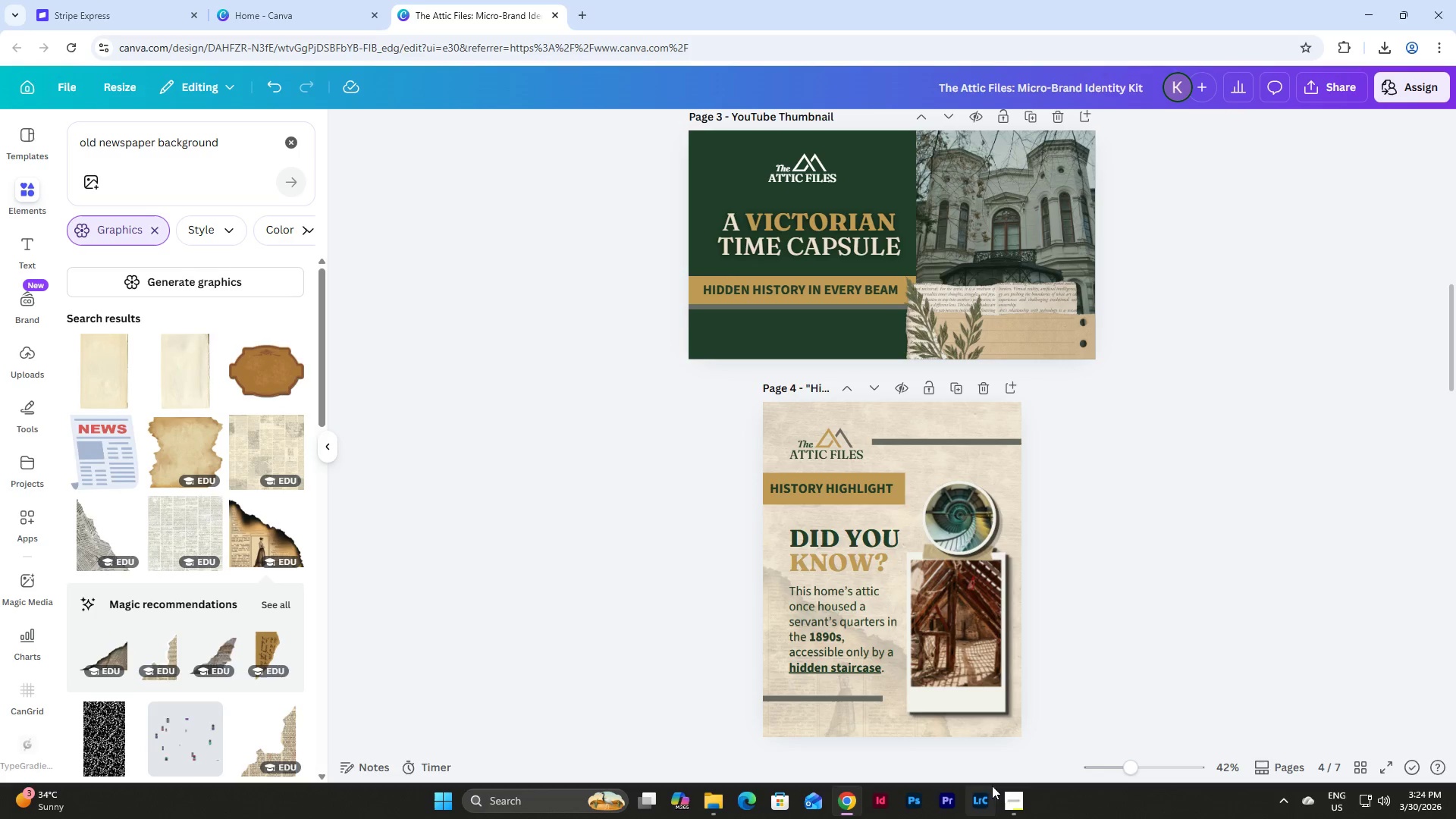 
left_click([1016, 801])